 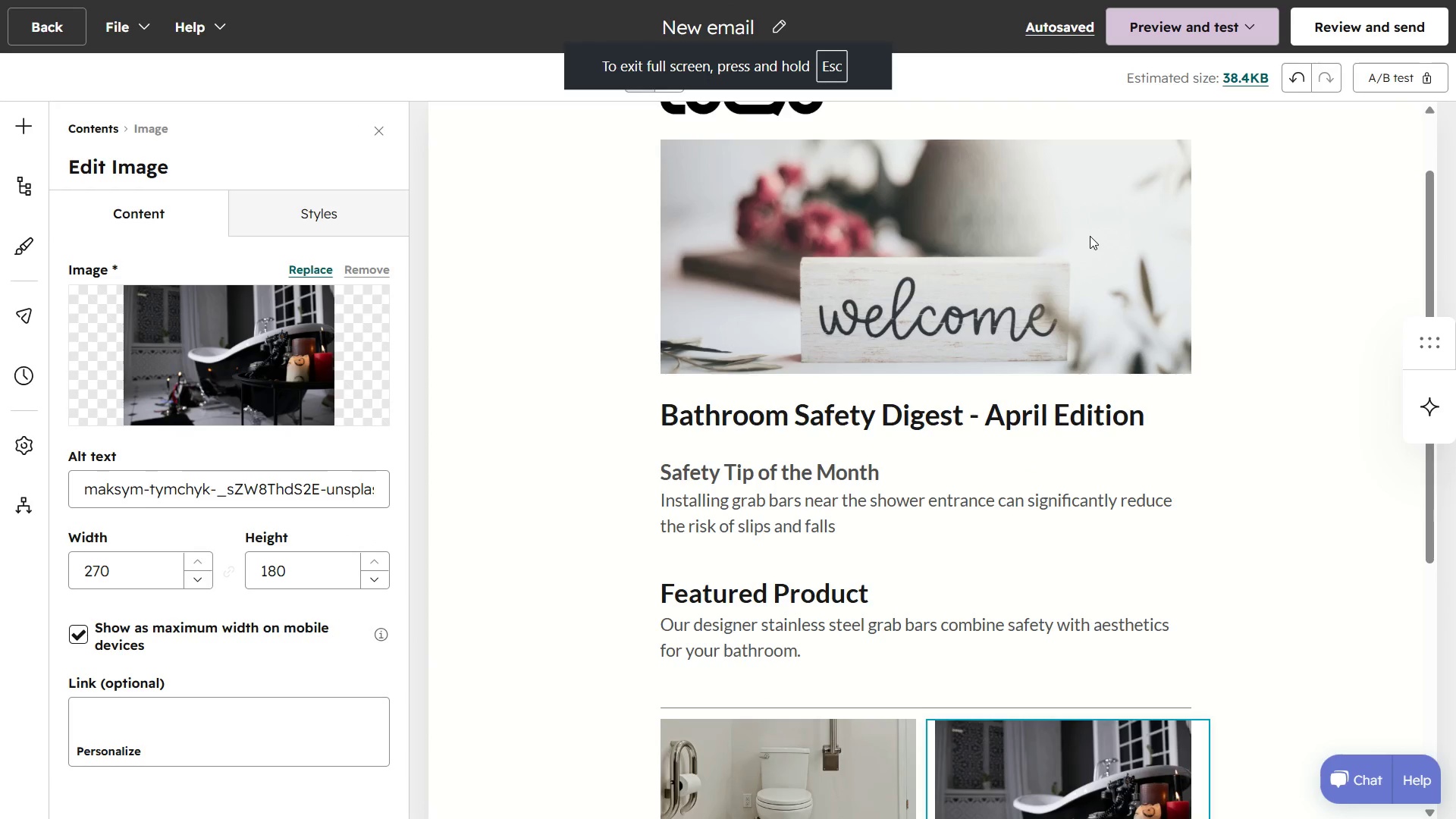 
scroll: coordinate [992, 432], scroll_direction: none, amount: 0.0
 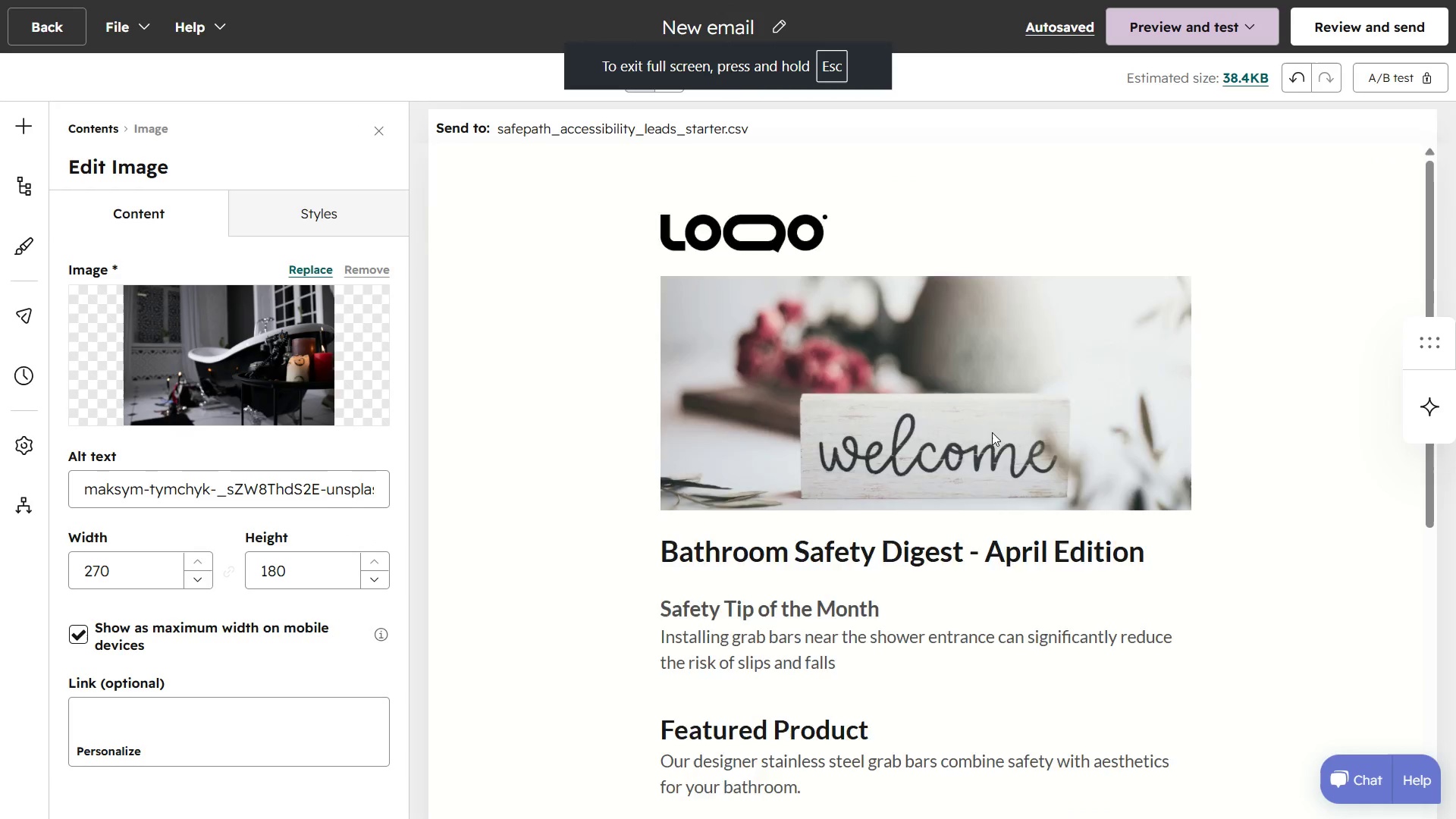 
scroll: coordinate [992, 432], scroll_direction: up, amount: 1.0
 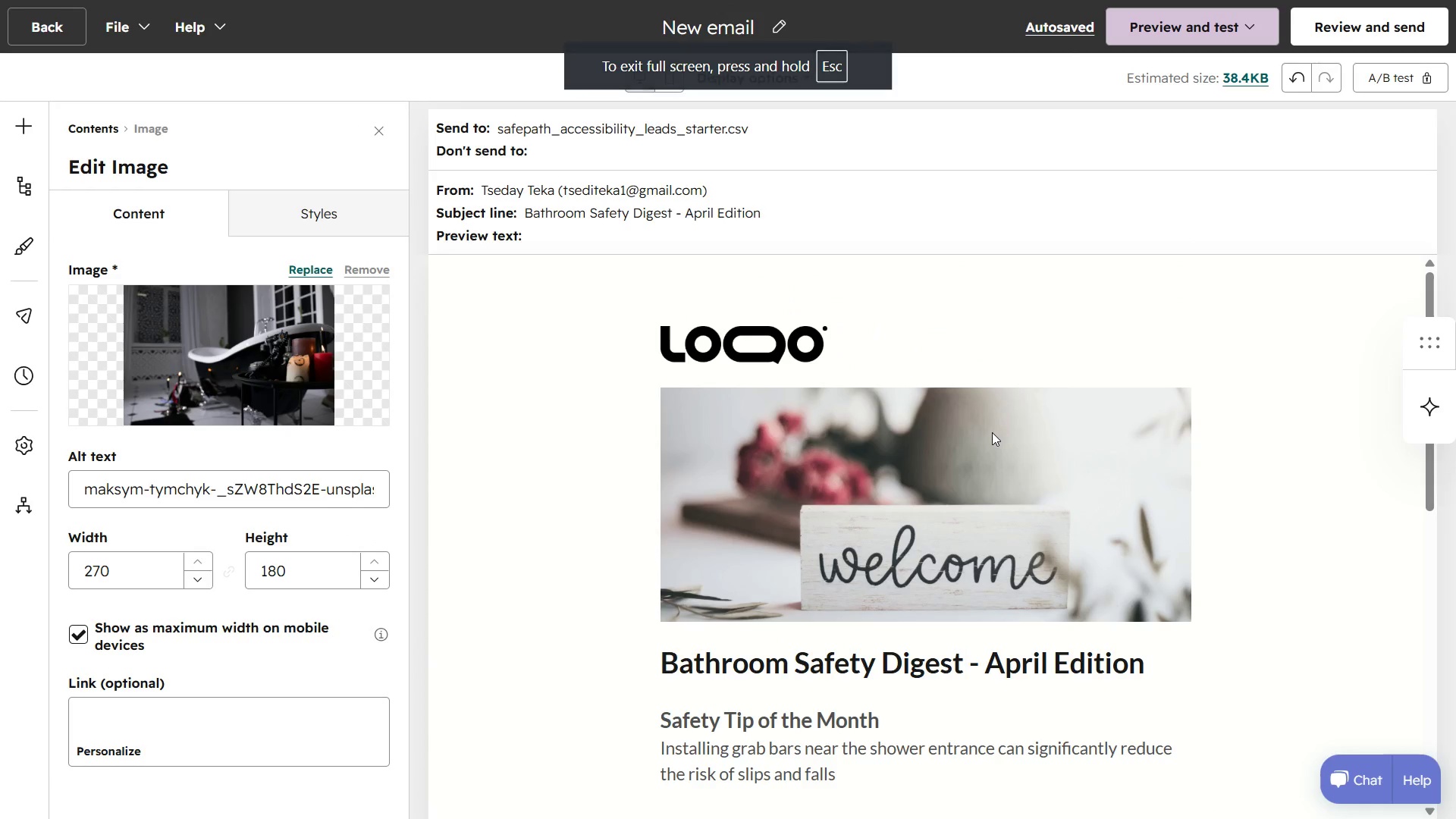 
scroll: coordinate [992, 432], scroll_direction: down, amount: 3.0
 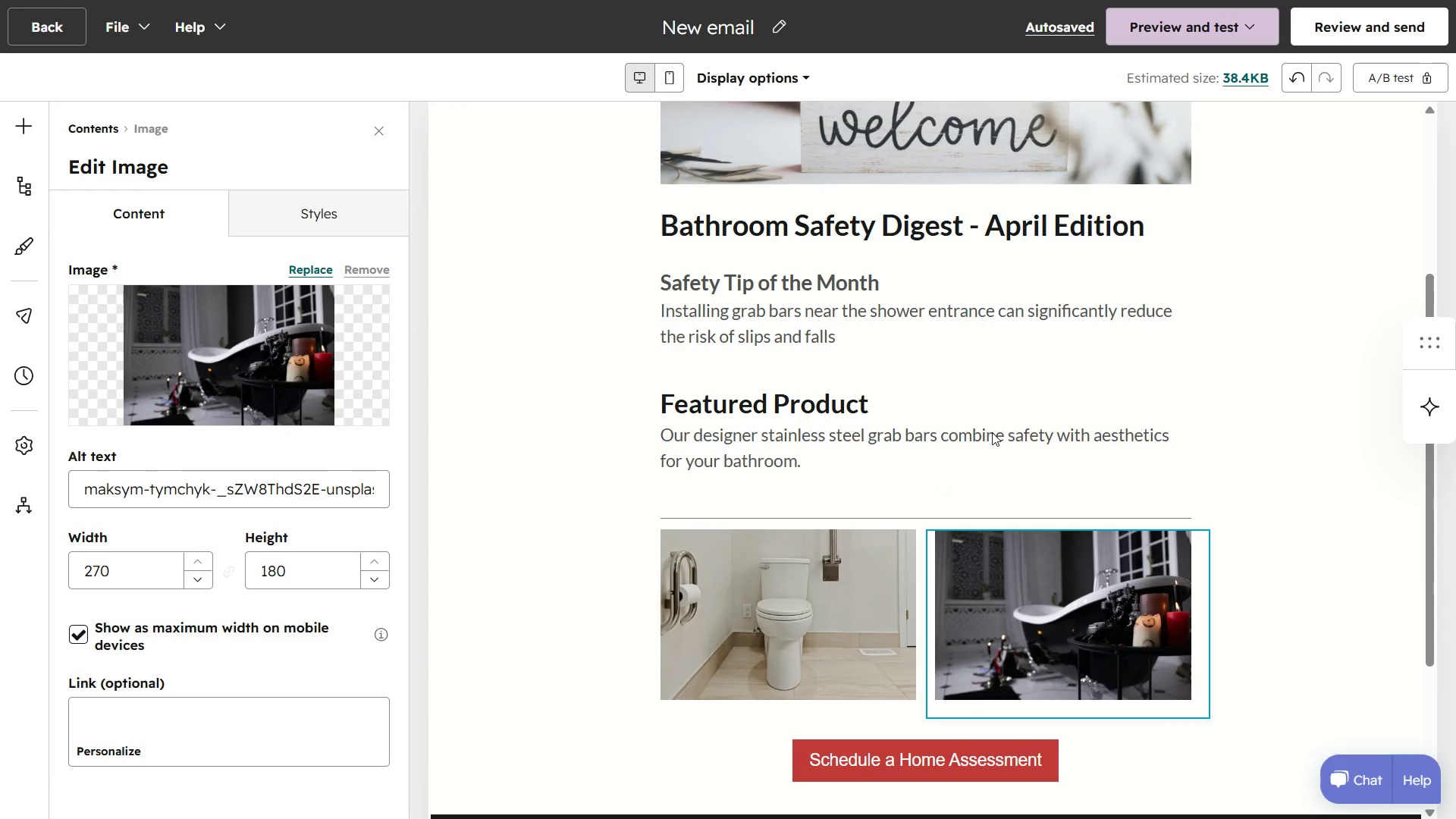 
wait(7.13)
 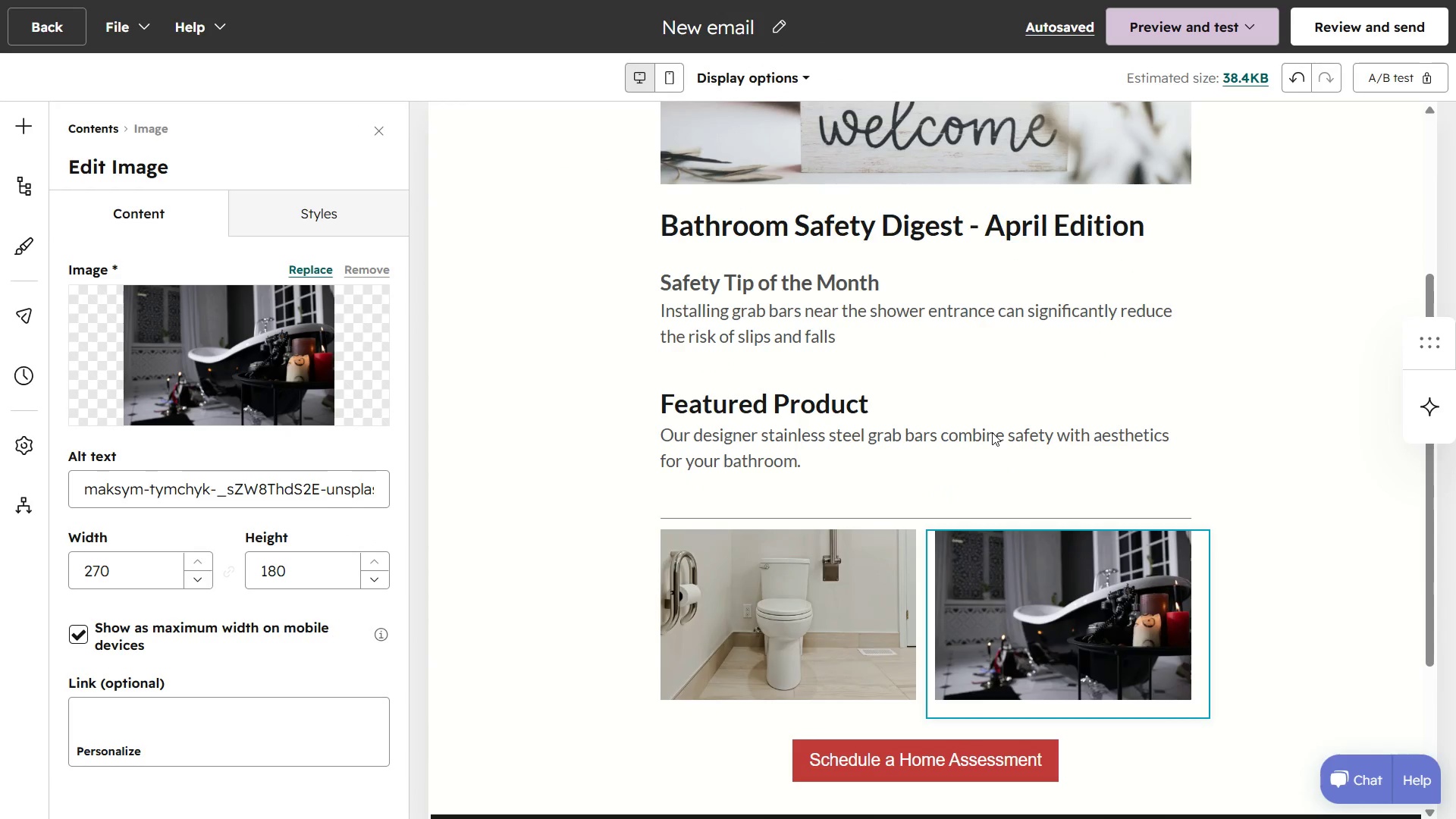 
left_click([736, 20])
 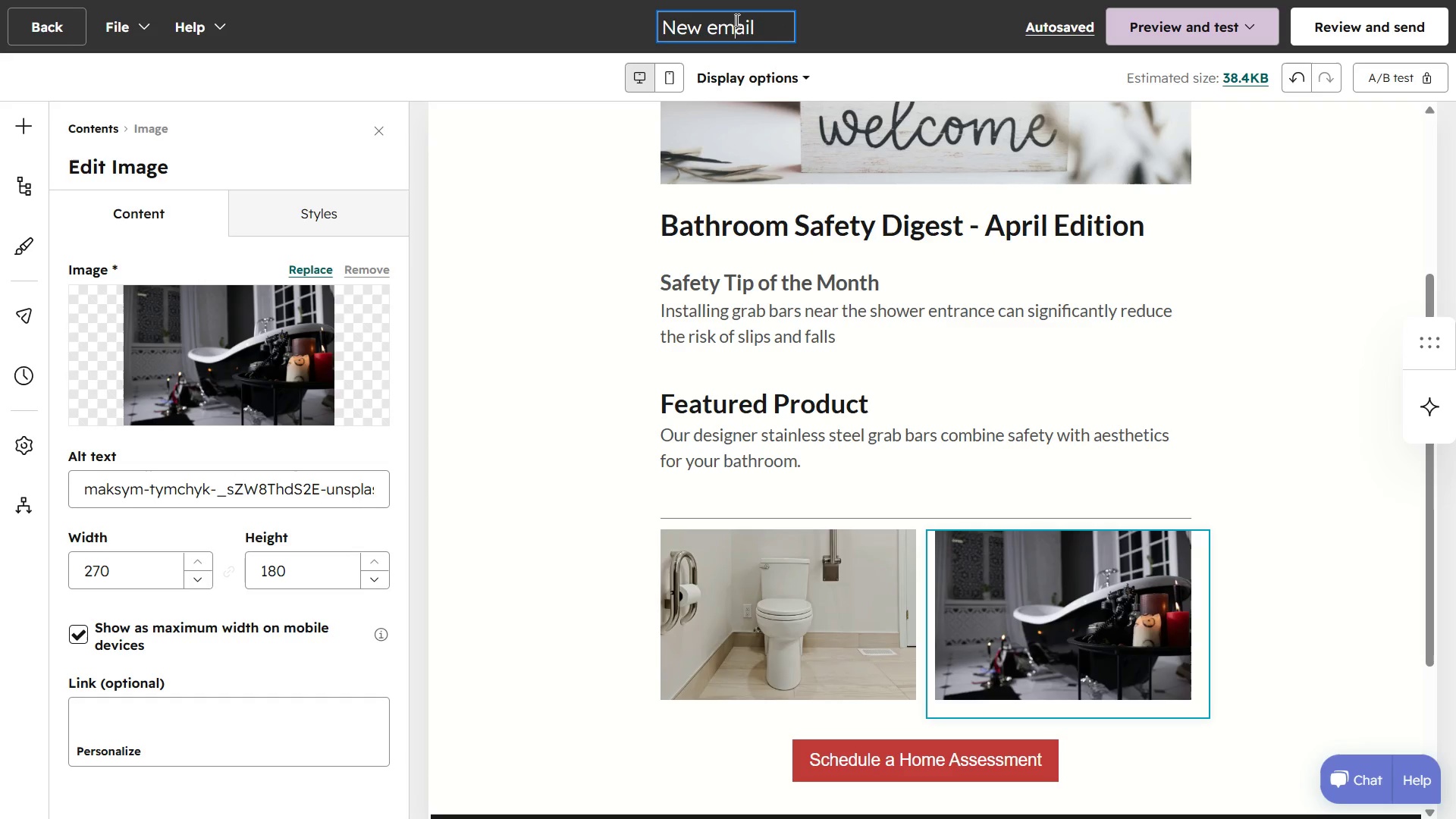 
key(Control+A)
 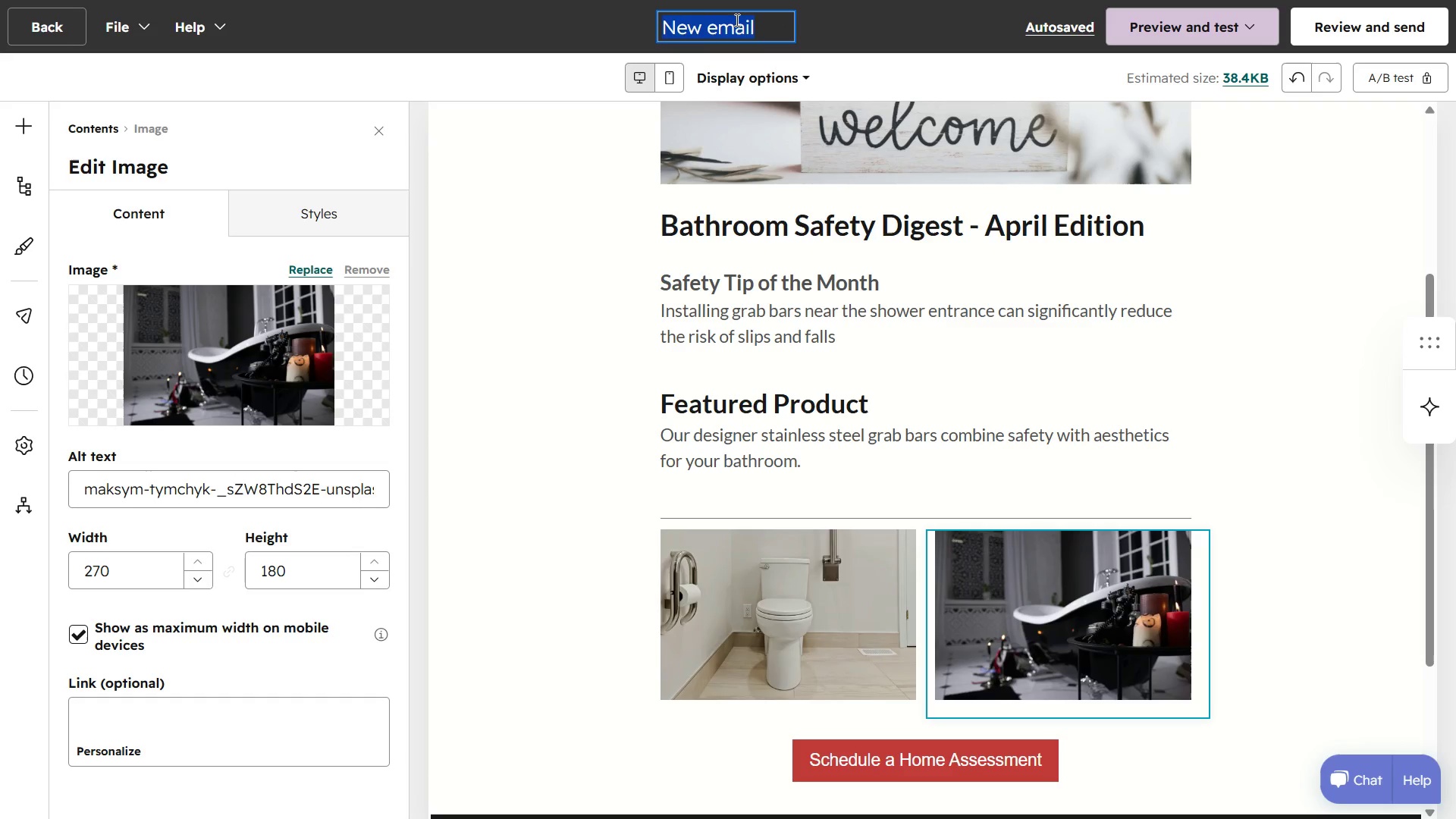 
key(Backspace)
type(Bathroom saety notiication)
 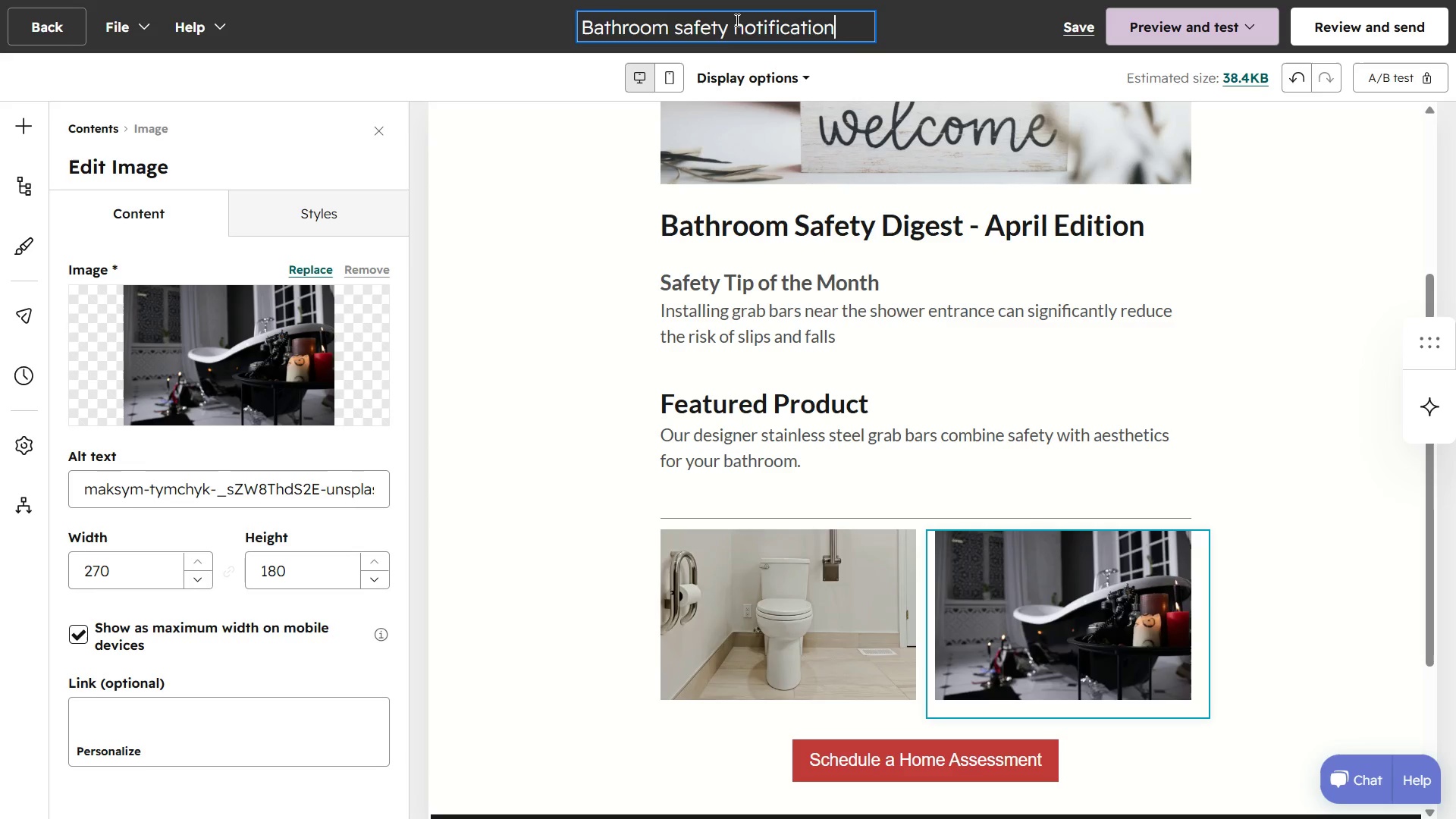 
hold_key(key=F, duration=2.83)
 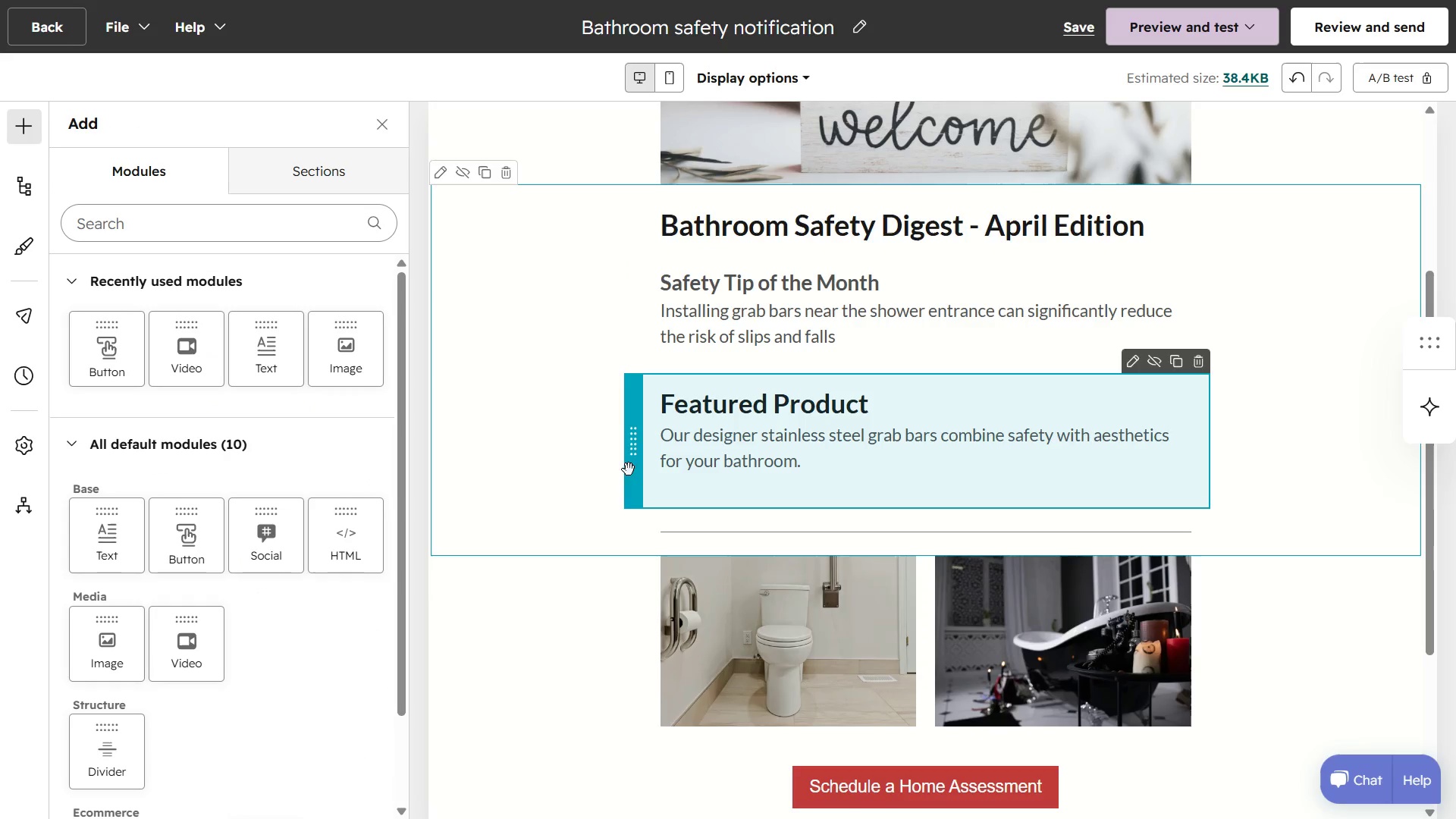 
wait(5.12)
 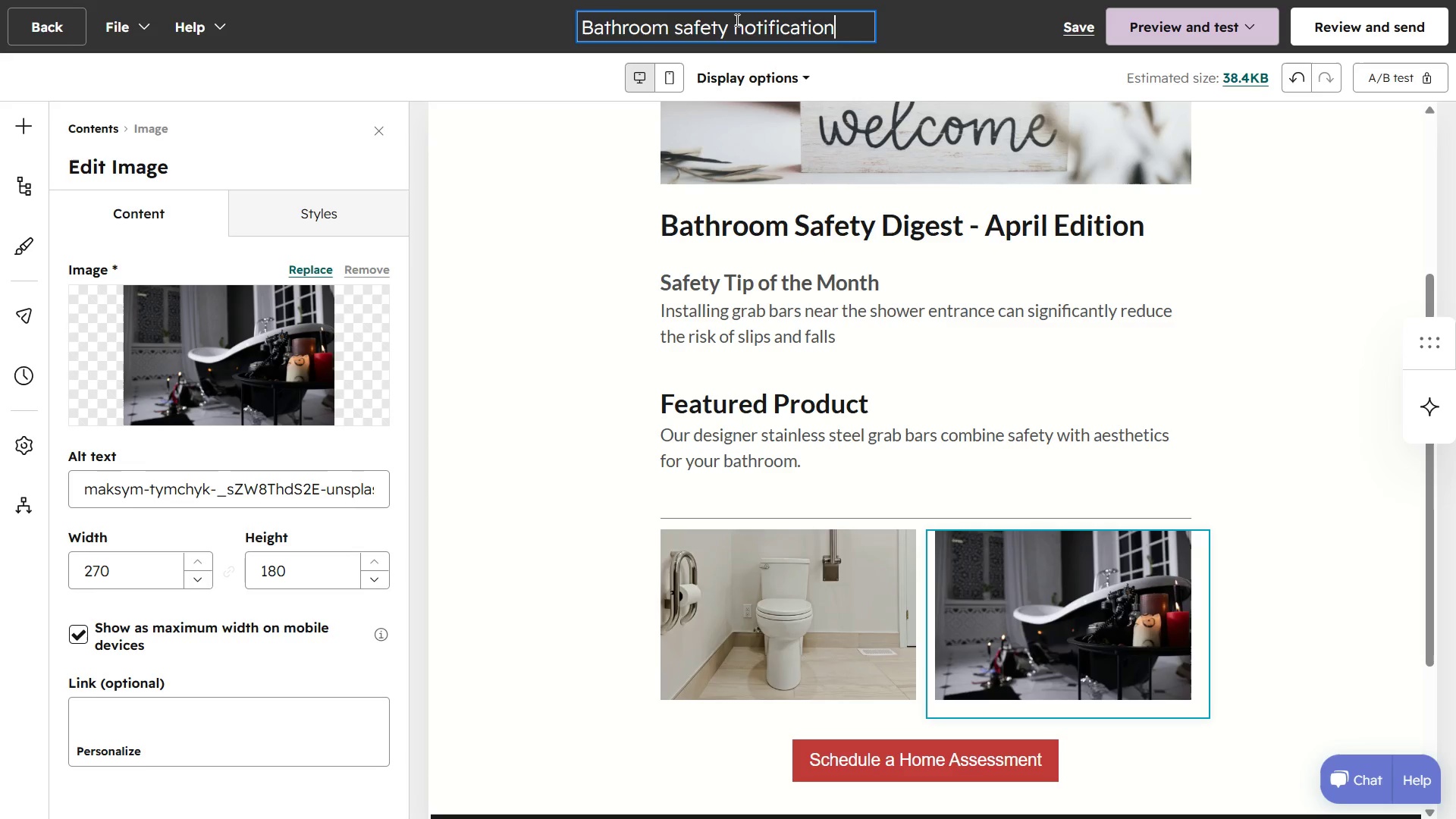 
scroll: coordinate [456, 474], scroll_direction: up, amount: 12.0
 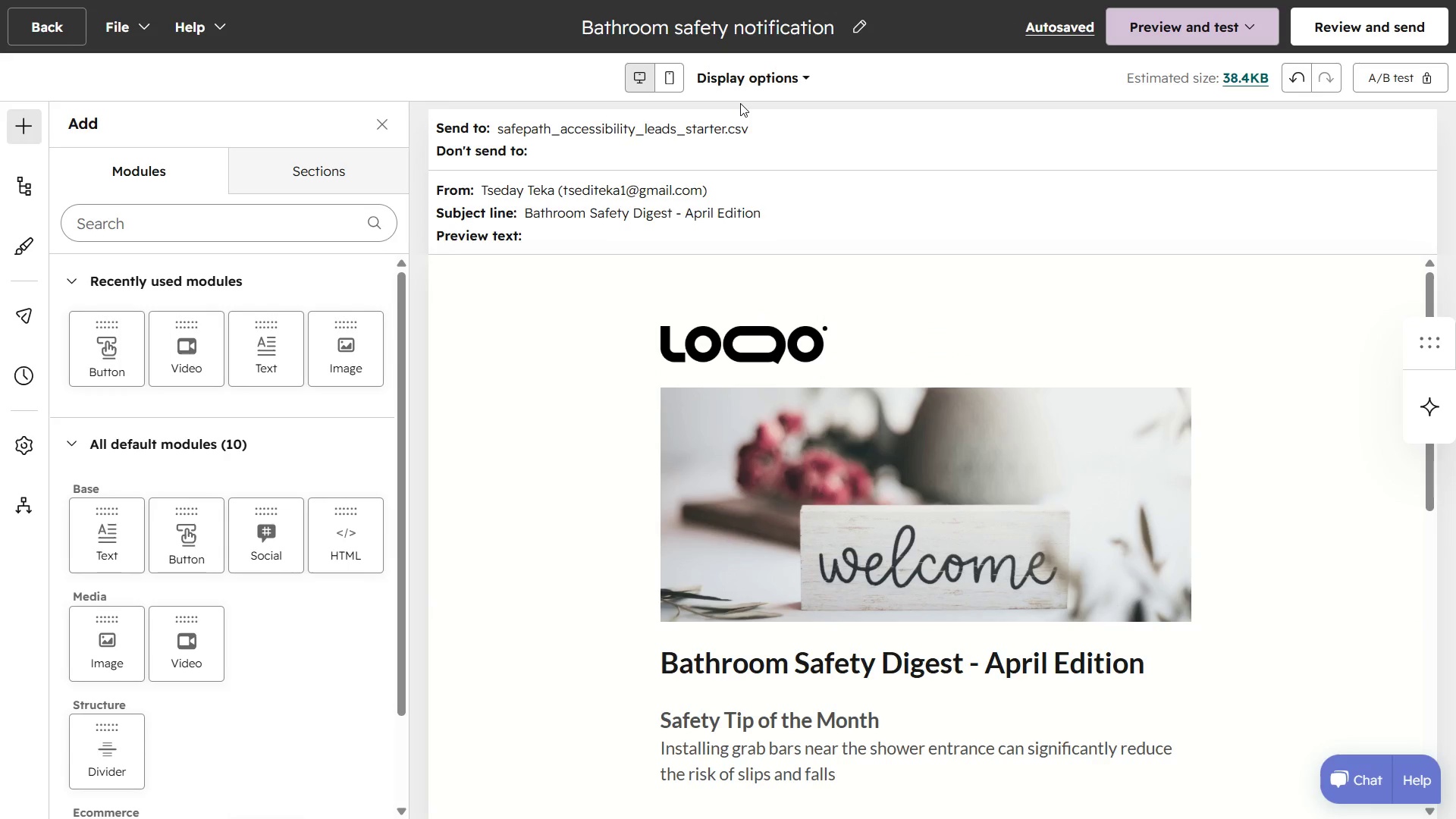 
key(Meta+Shift+ShiftLeft)
 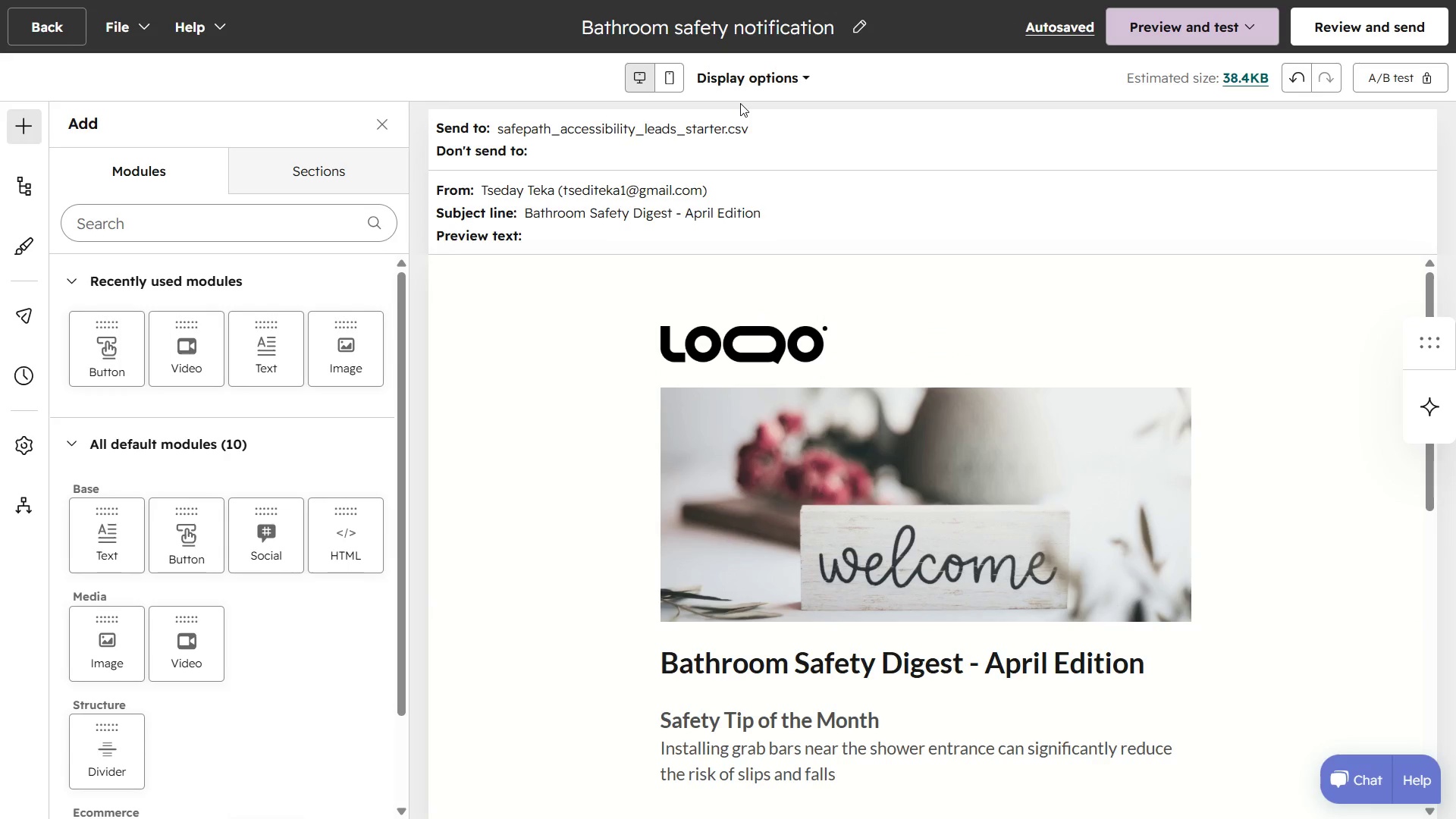 
key(Meta+Shift+S)
 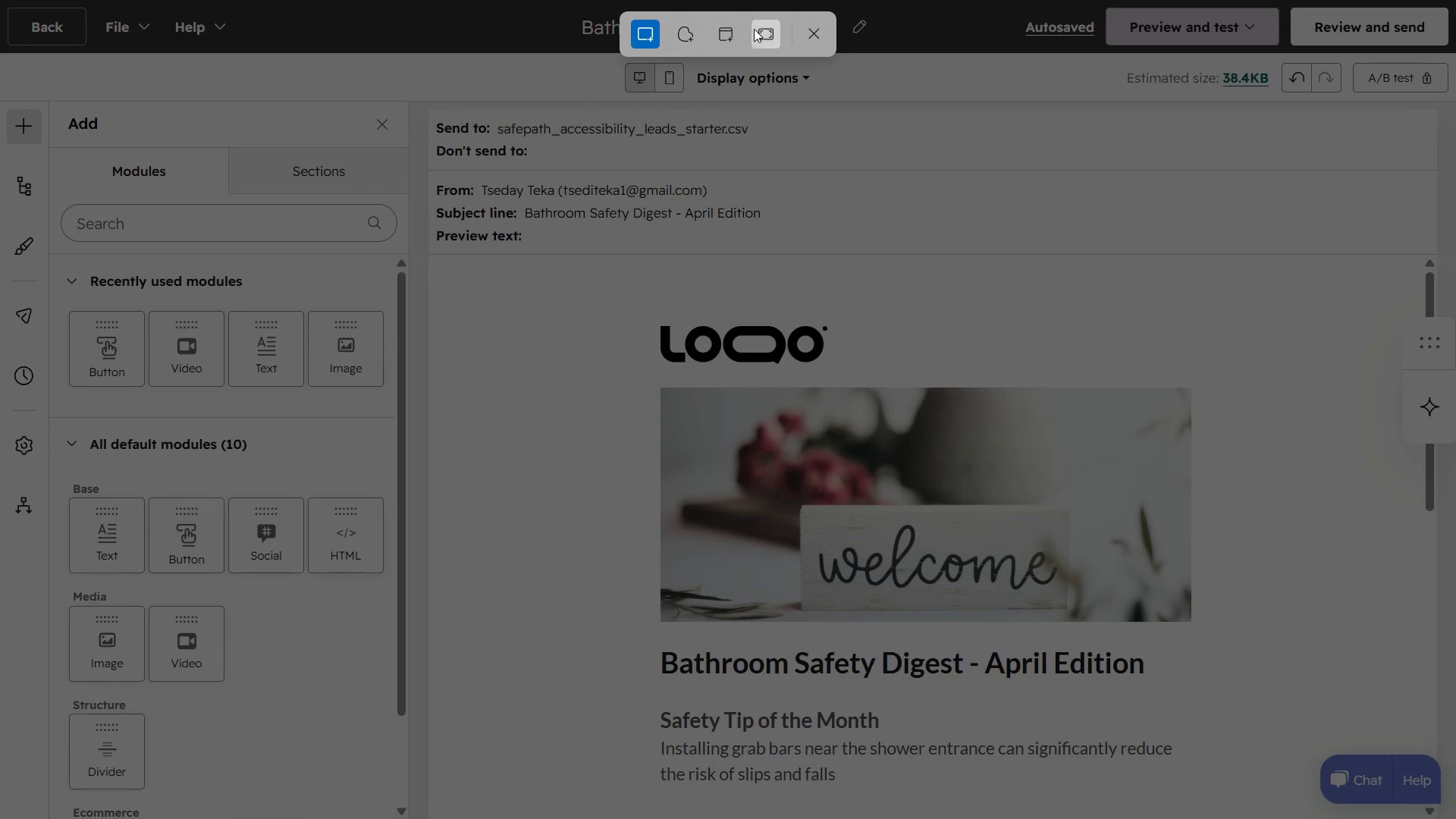 
left_click([754, 34])
 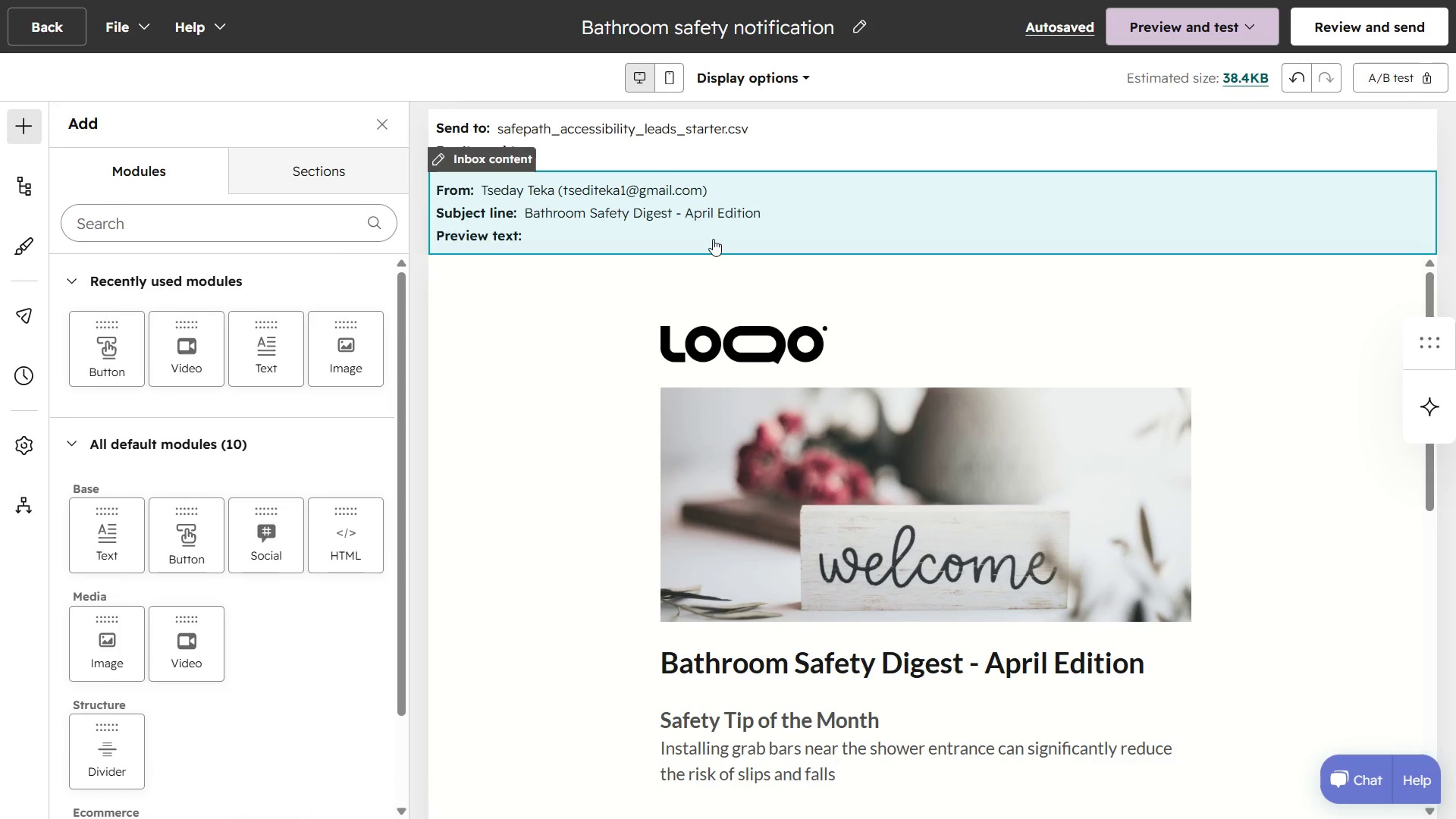 
scroll: coordinate [604, 634], scroll_direction: down, amount: 7.0
 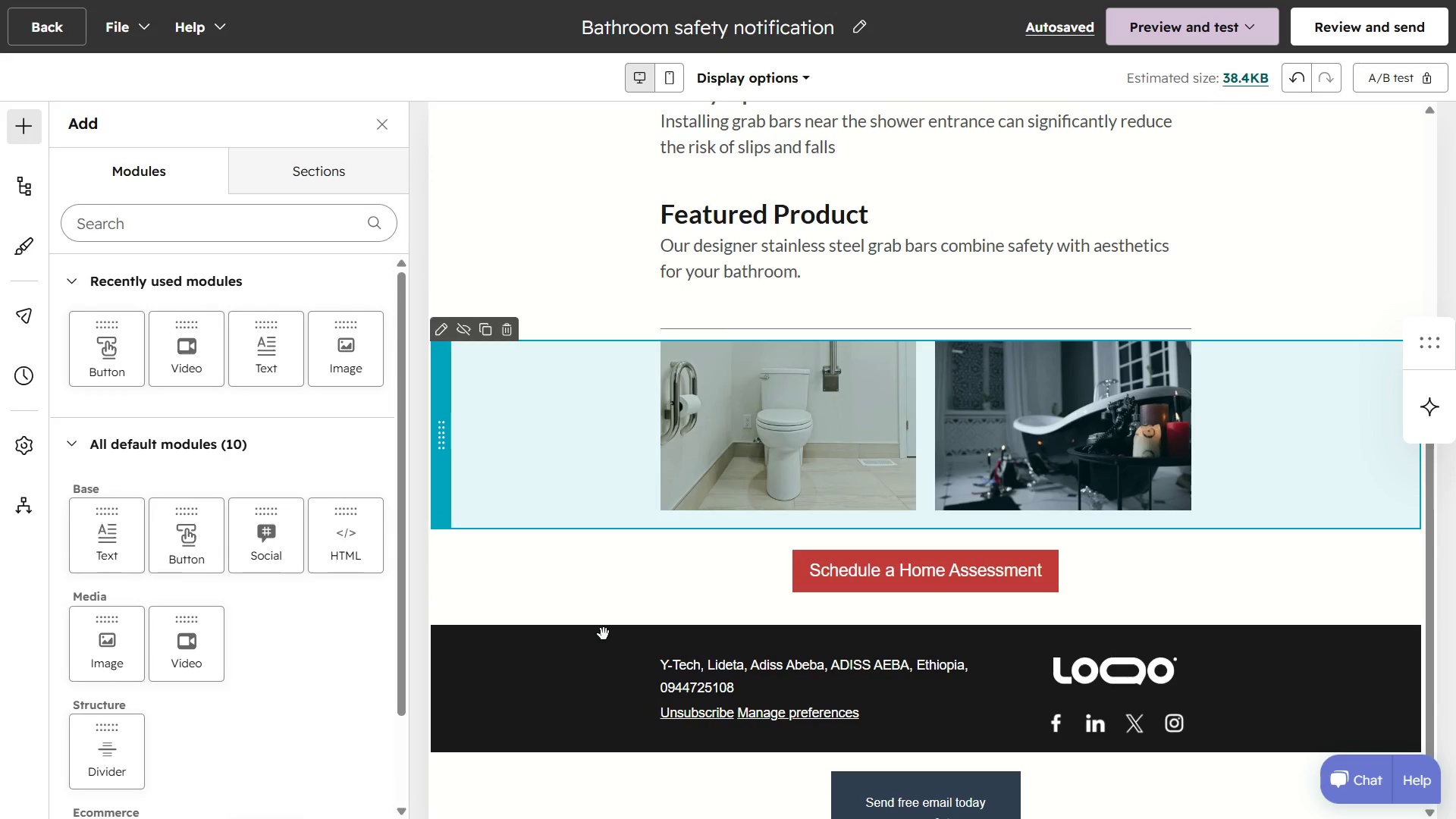 
scroll: coordinate [604, 634], scroll_direction: none, amount: 0.0
 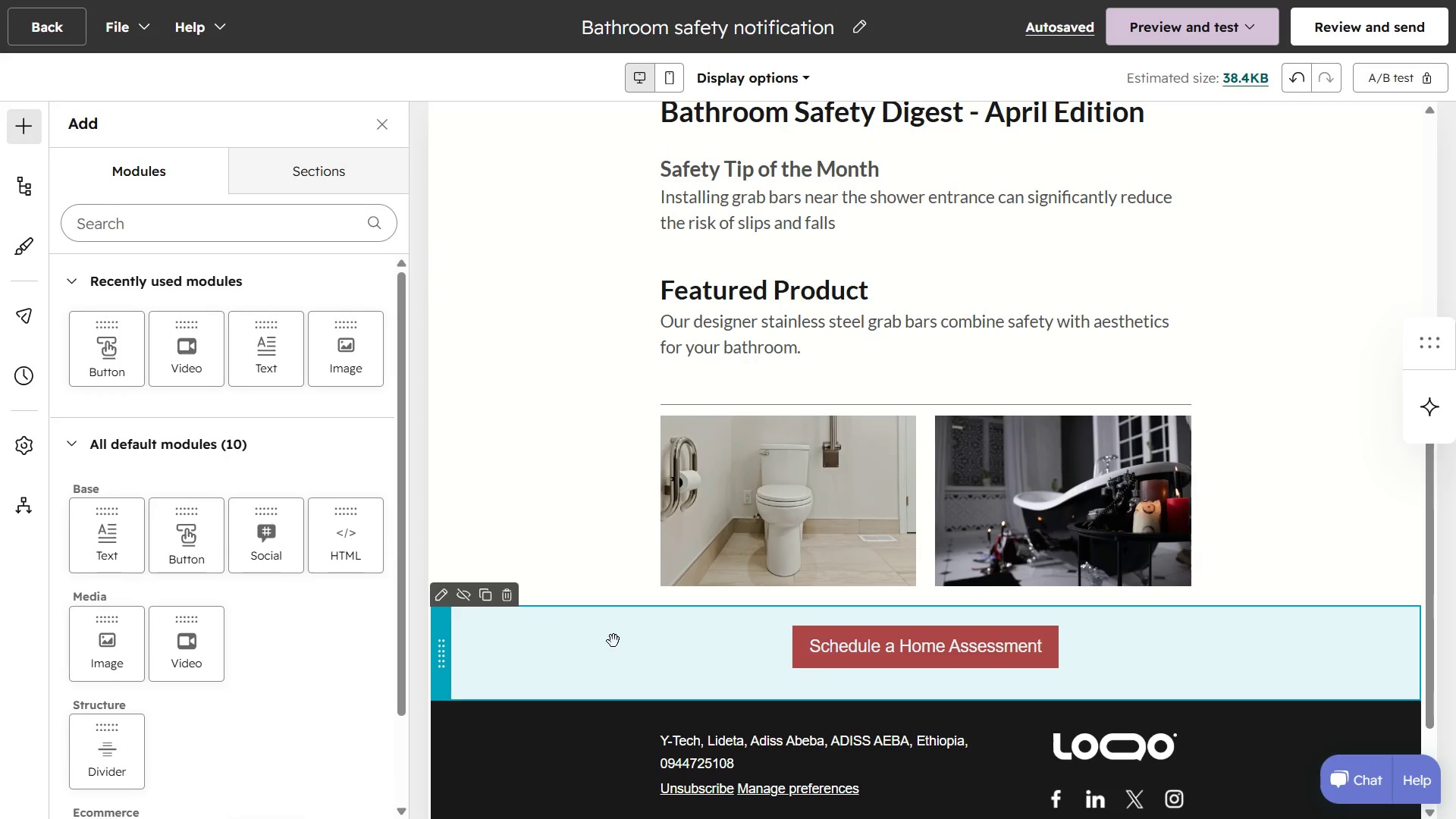 
wait(8.67)
 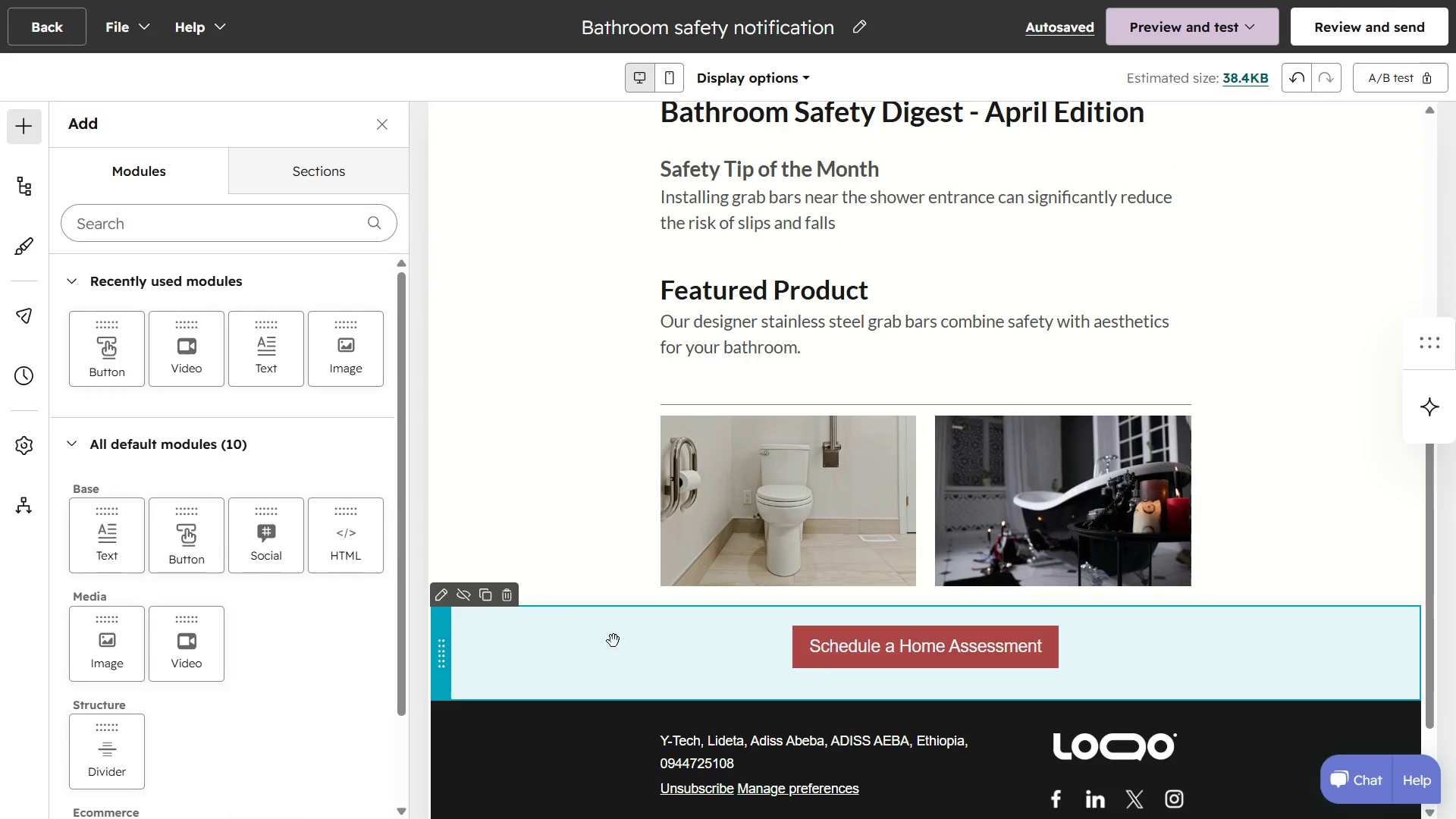 
key(Meta+Shift+ShiftLeft)
 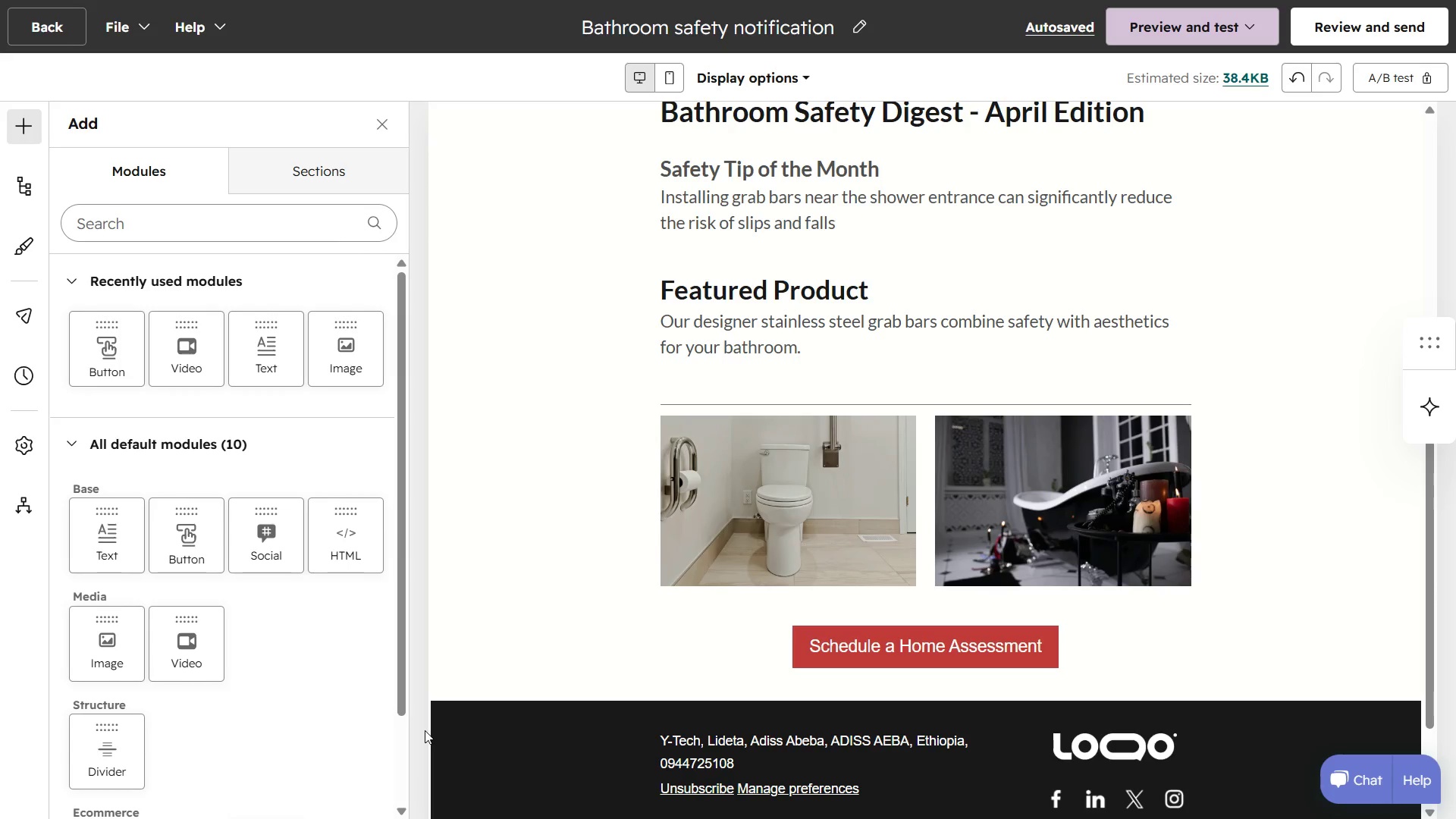 
key(Meta+Shift+S)
 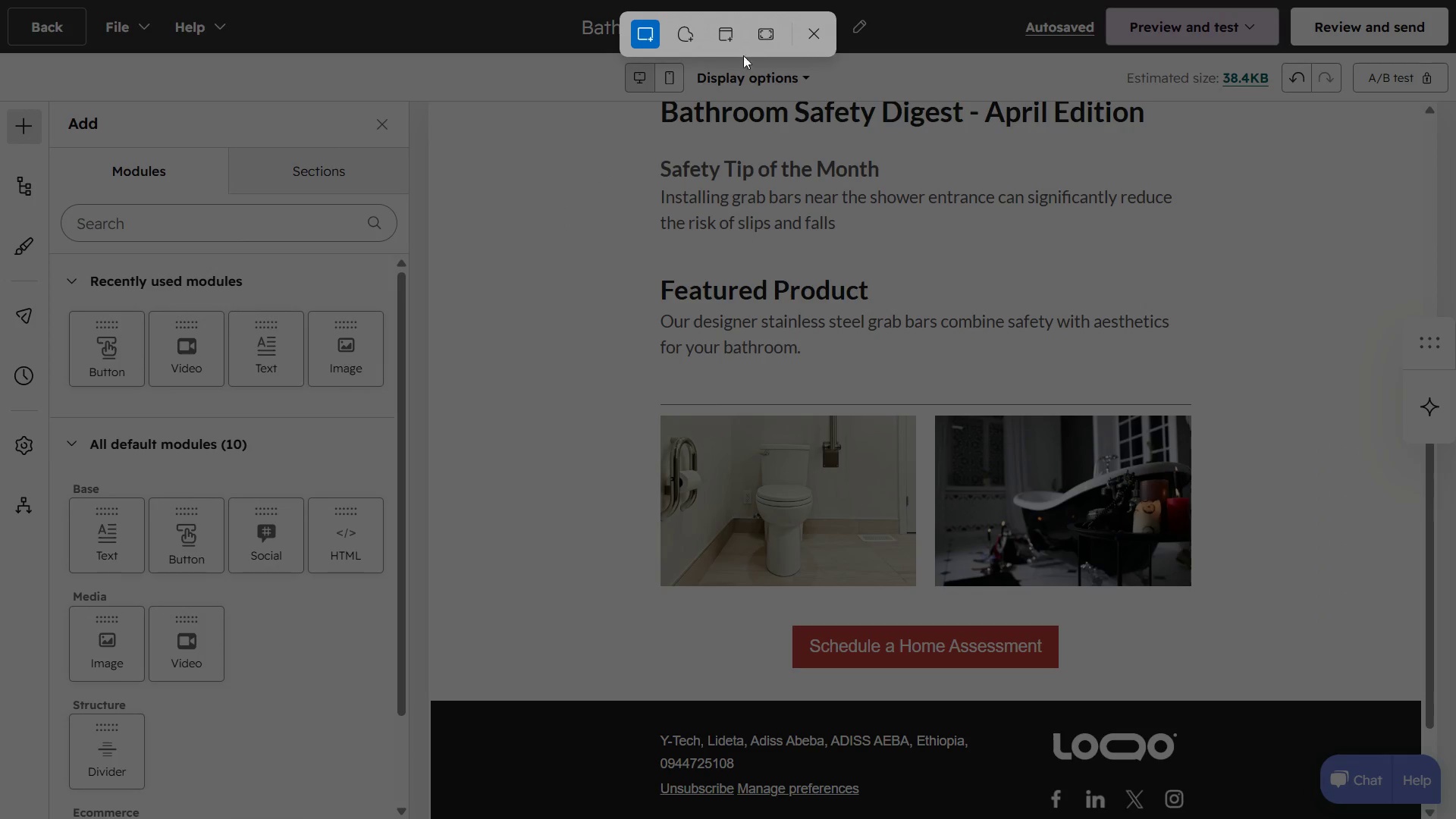 
left_click([762, 46])
 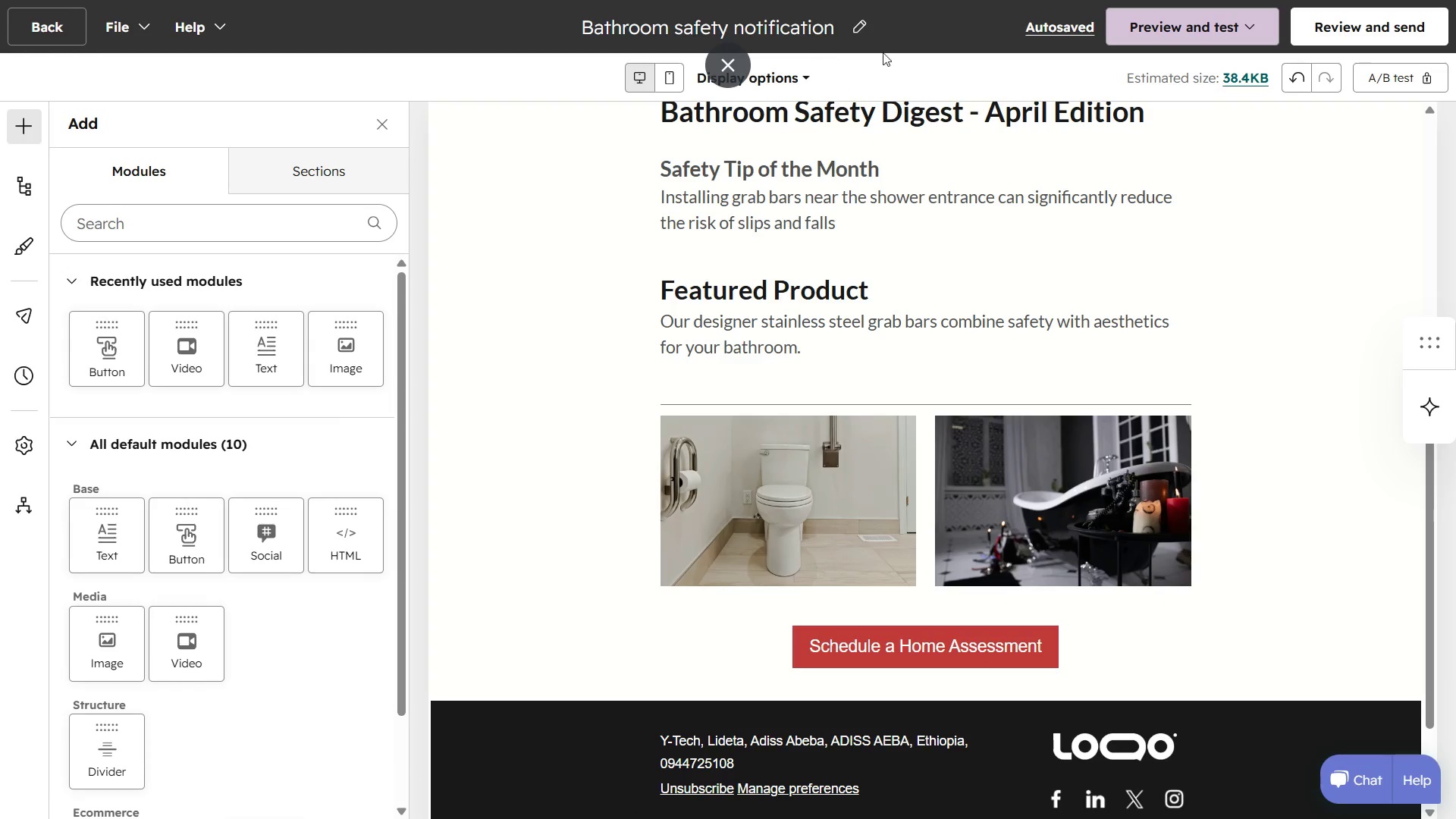 
left_click([1167, 27])
 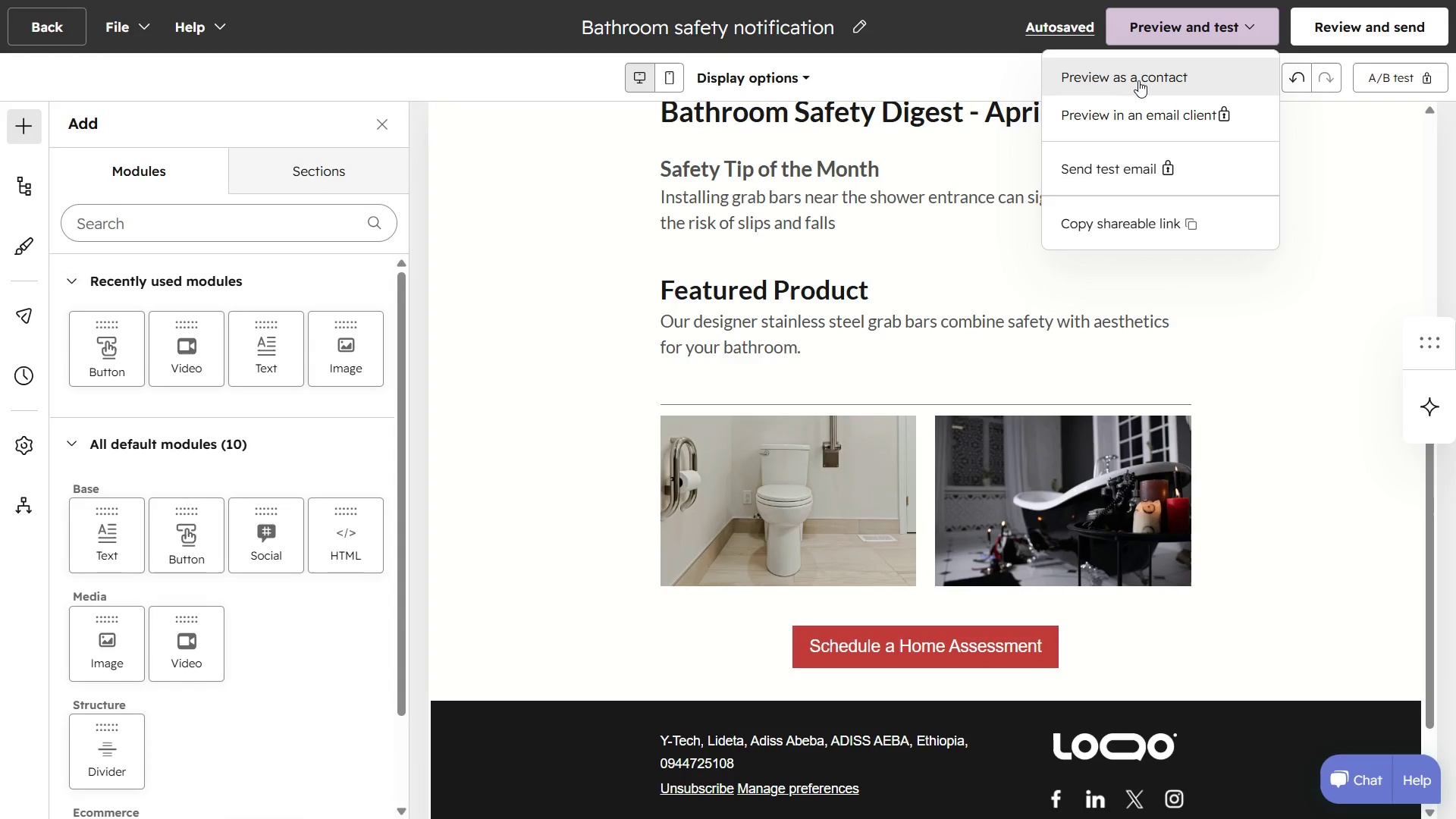 
double_click([1138, 80])
 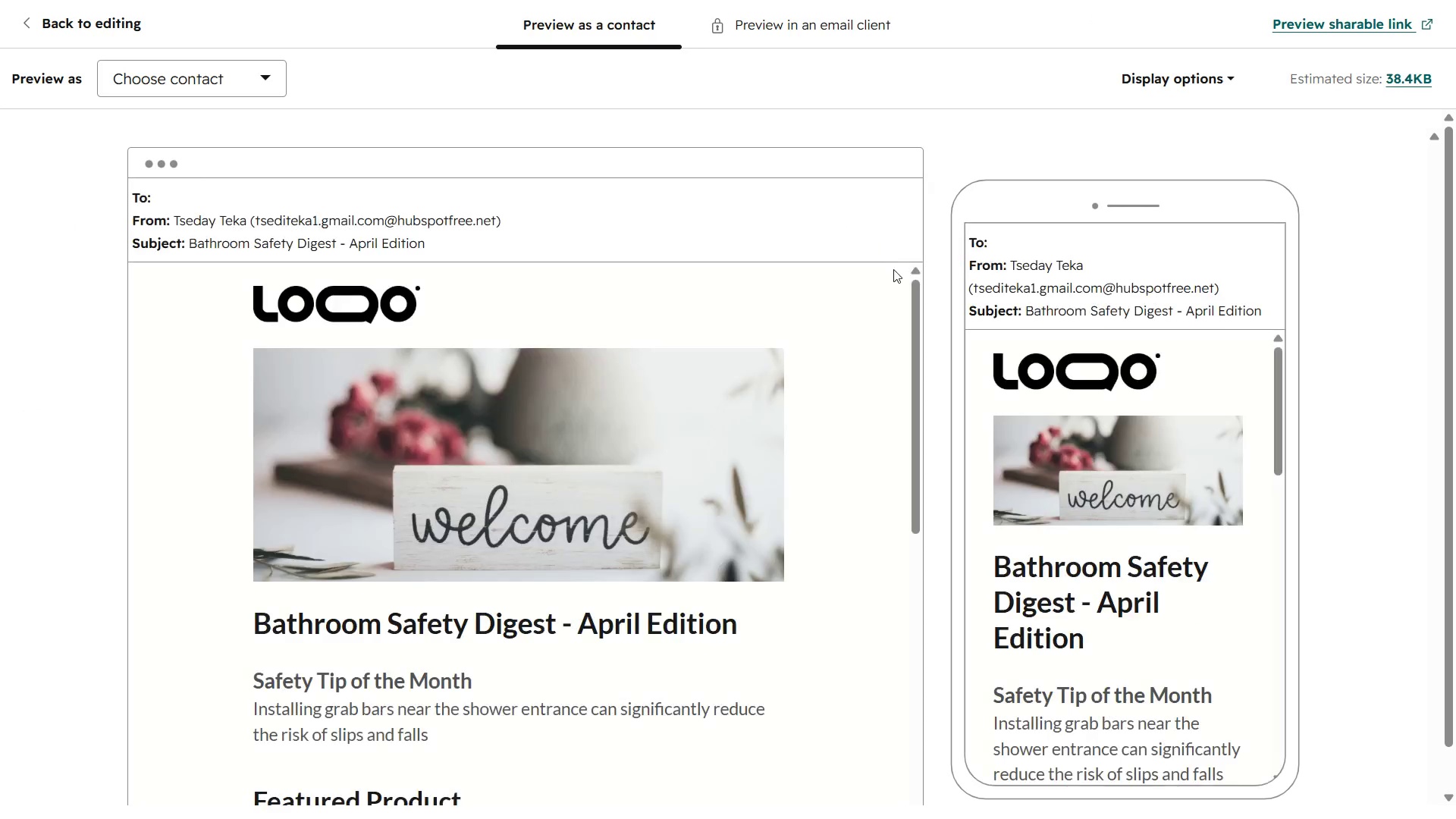 
wait(9.27)
 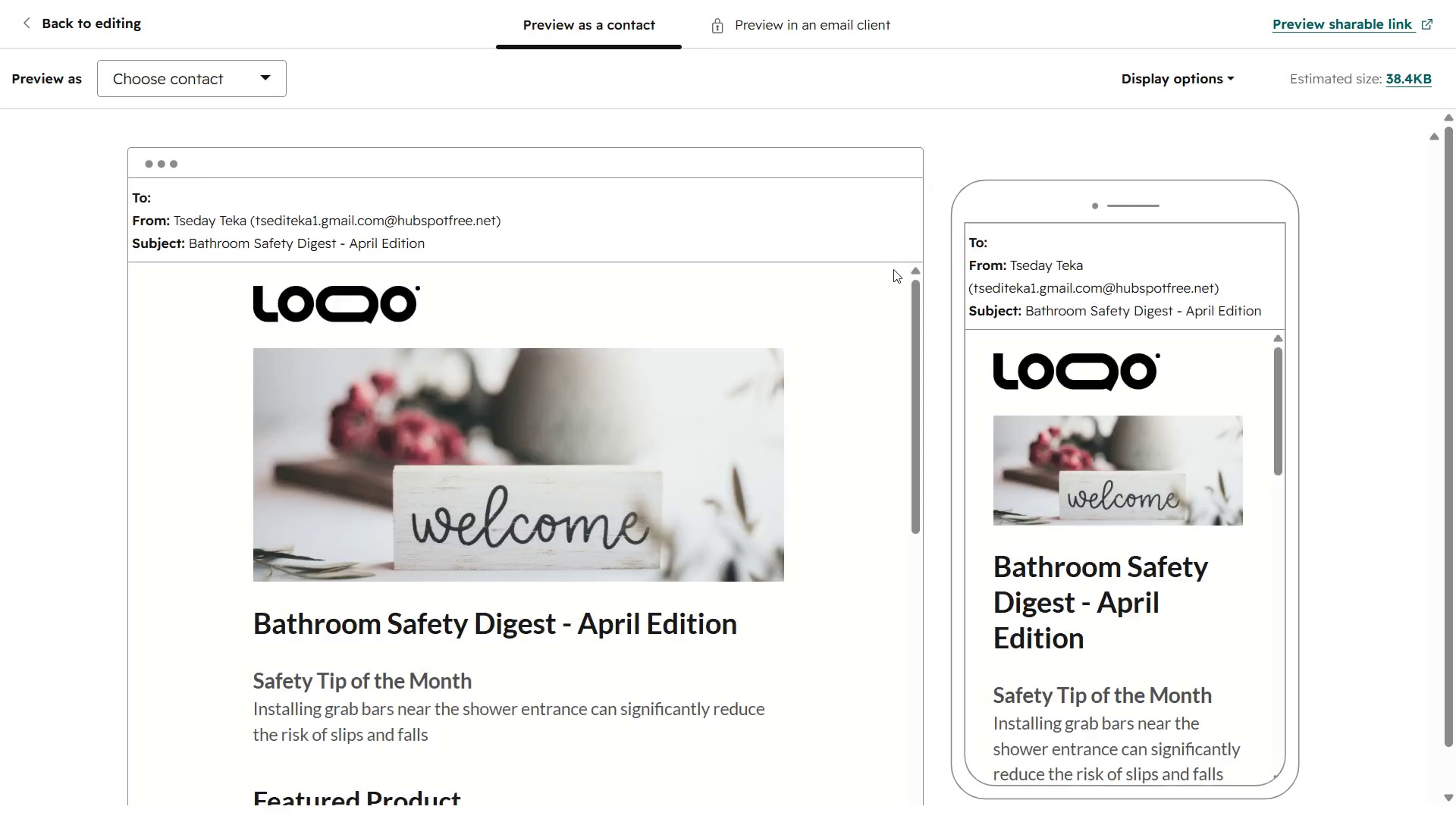 
scroll: coordinate [1091, 460], scroll_direction: none, amount: 0.0
 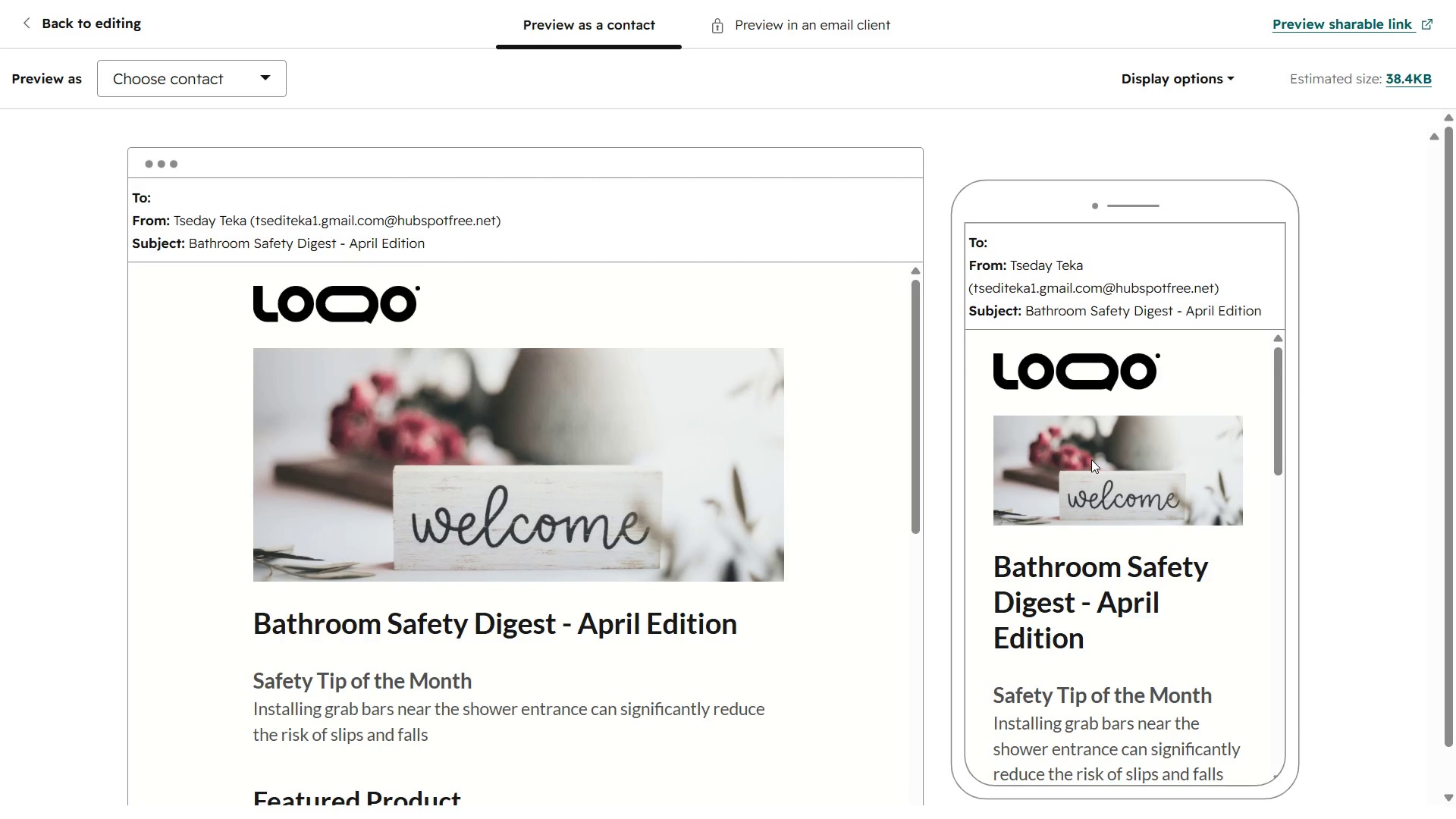 
scroll: coordinate [1091, 460], scroll_direction: up, amount: 1.0
 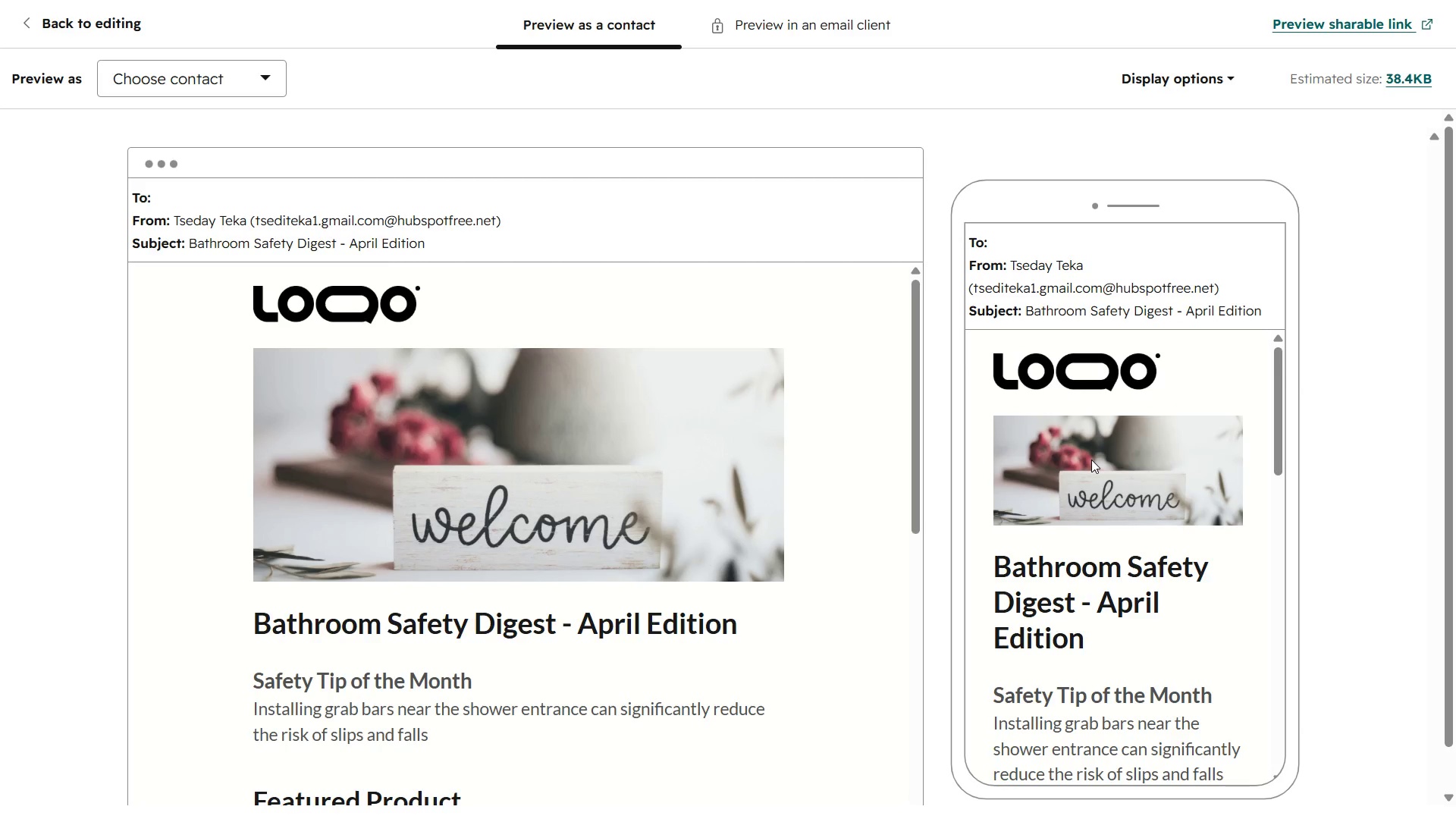 
key(Meta+Shift+S)
 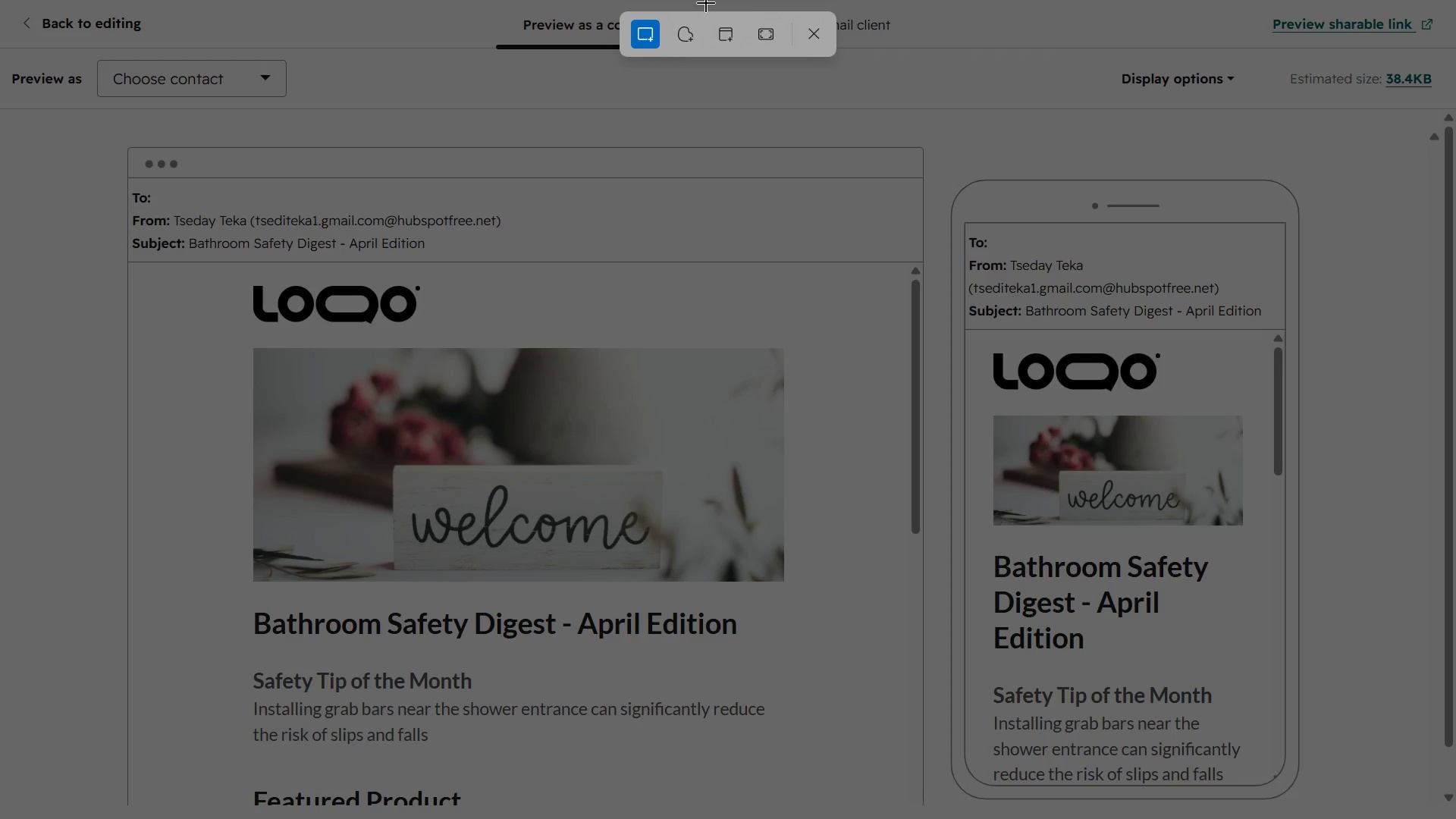 
left_click([767, 30])
 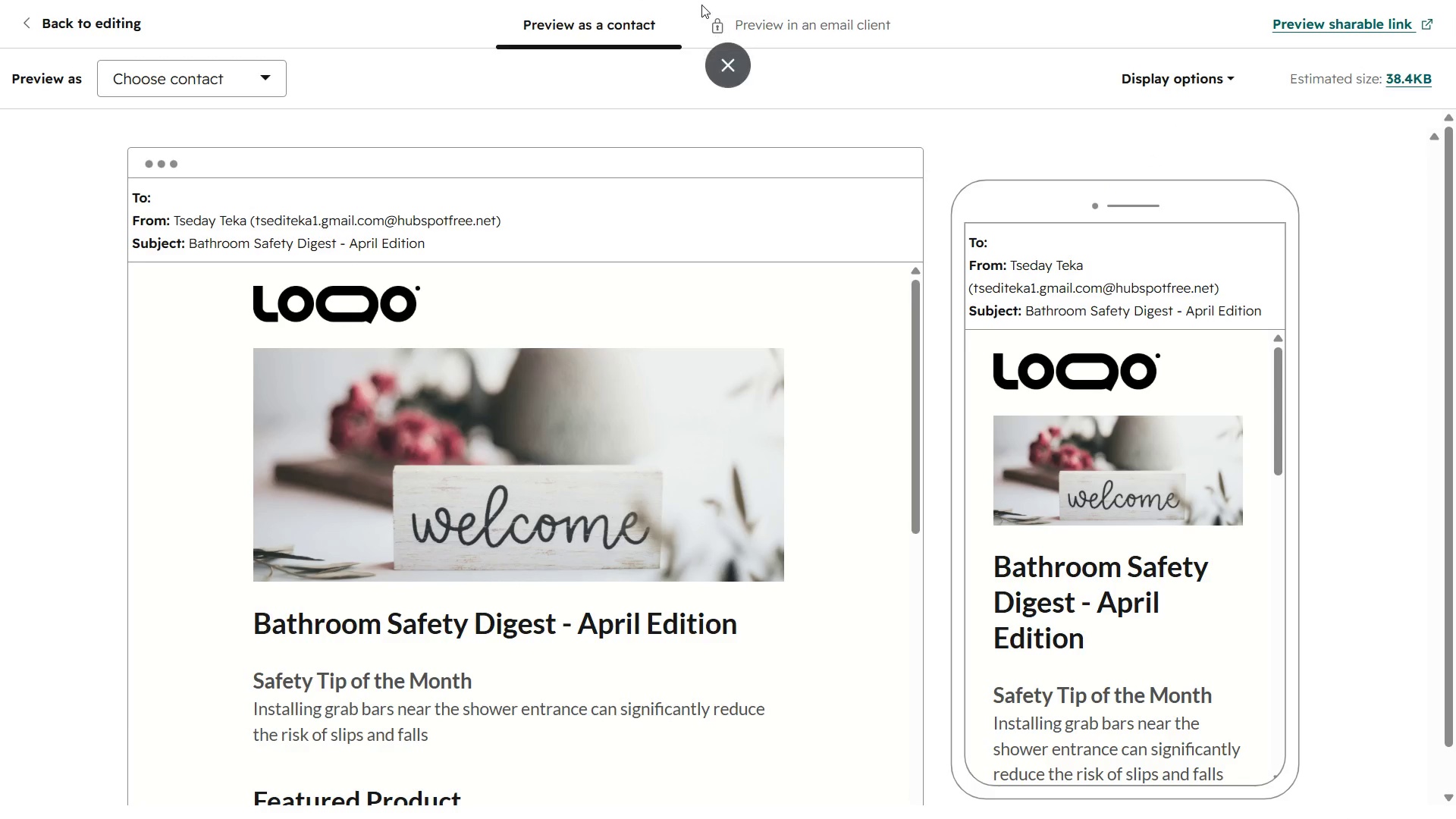 
left_click([723, 51])
 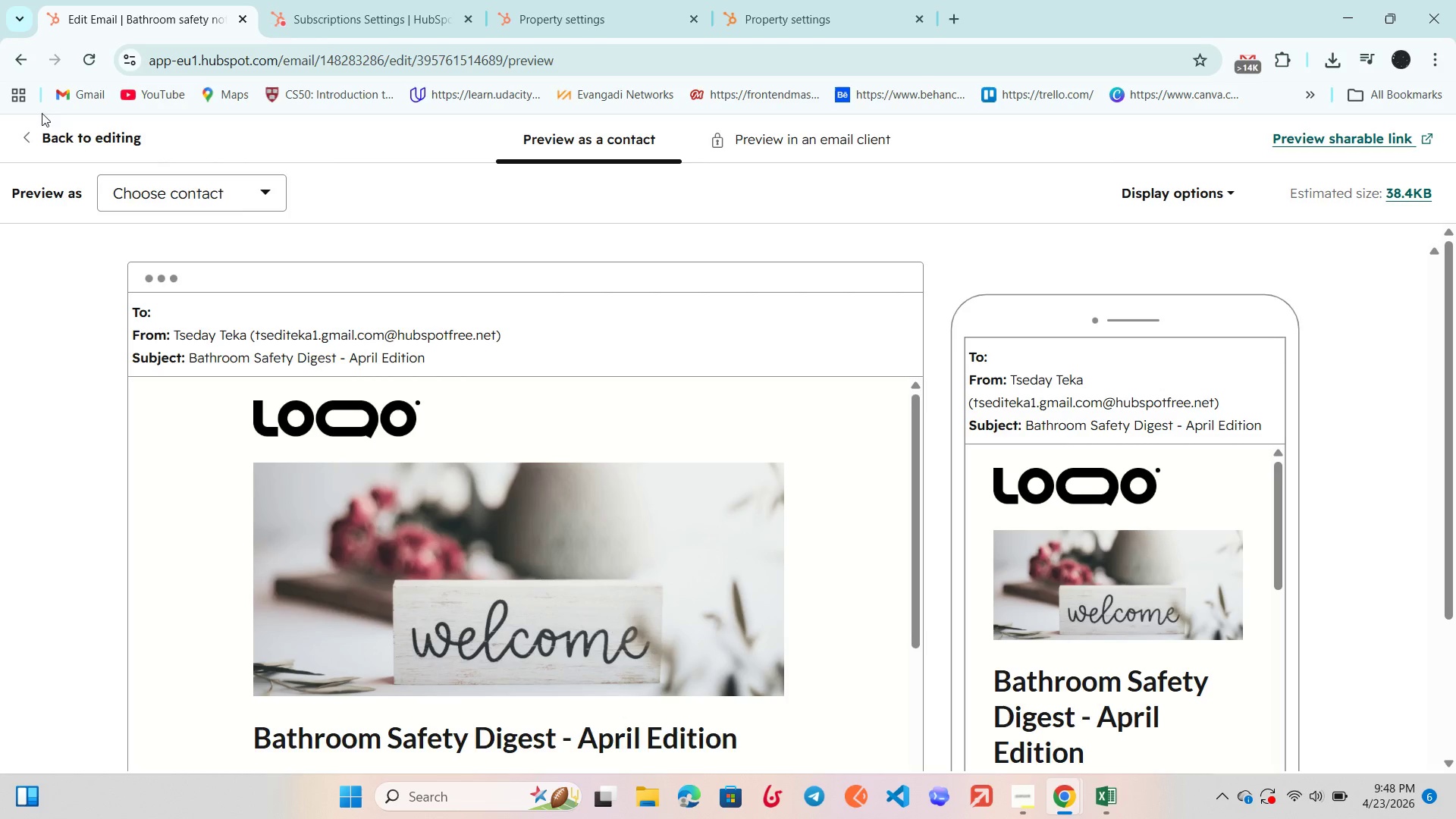 
left_click([108, 138])
 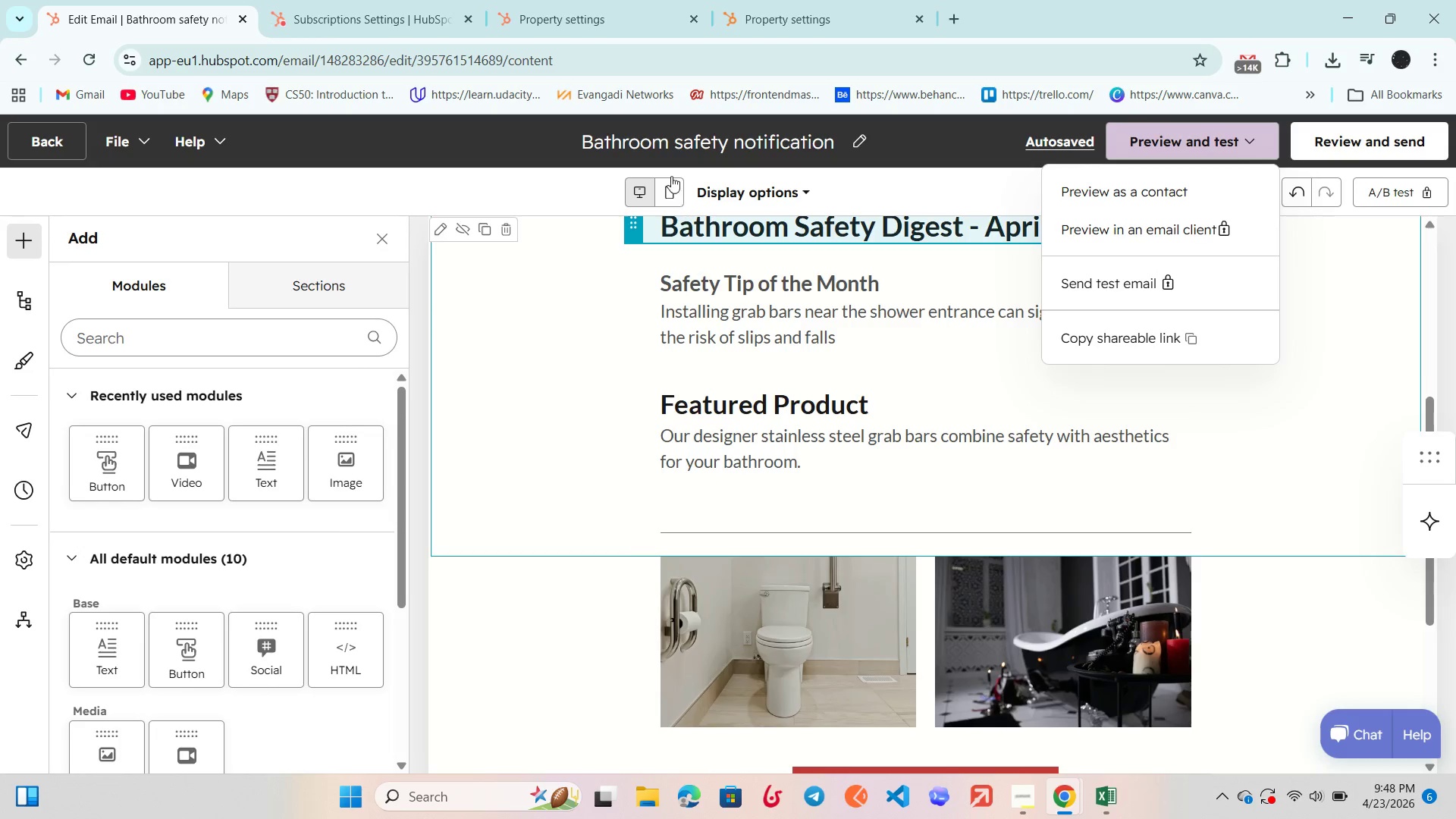 
left_click([665, 187])
 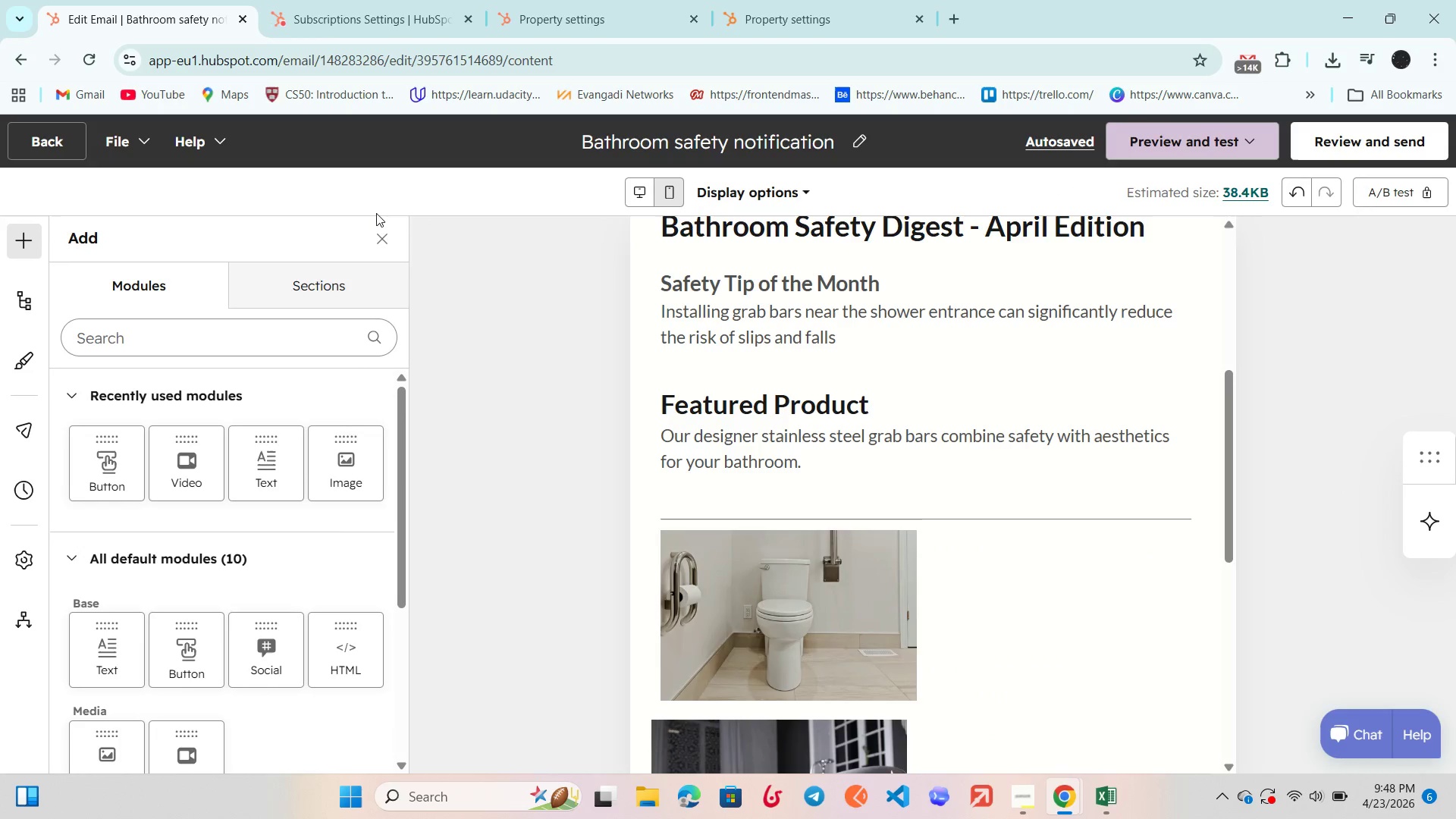 
left_click([378, 238])
 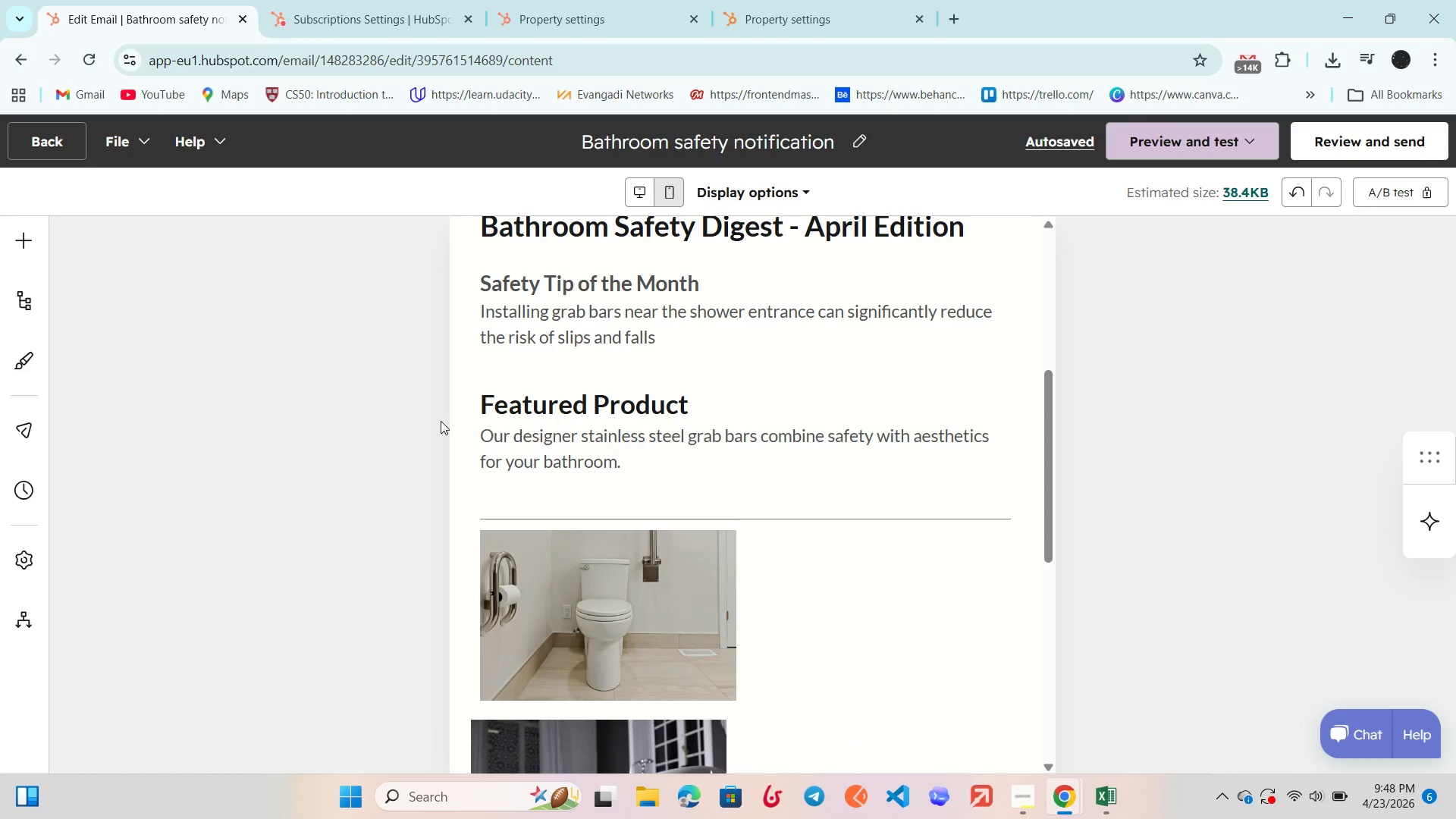 
scroll: coordinate [1005, 472], scroll_direction: up, amount: 21.0
 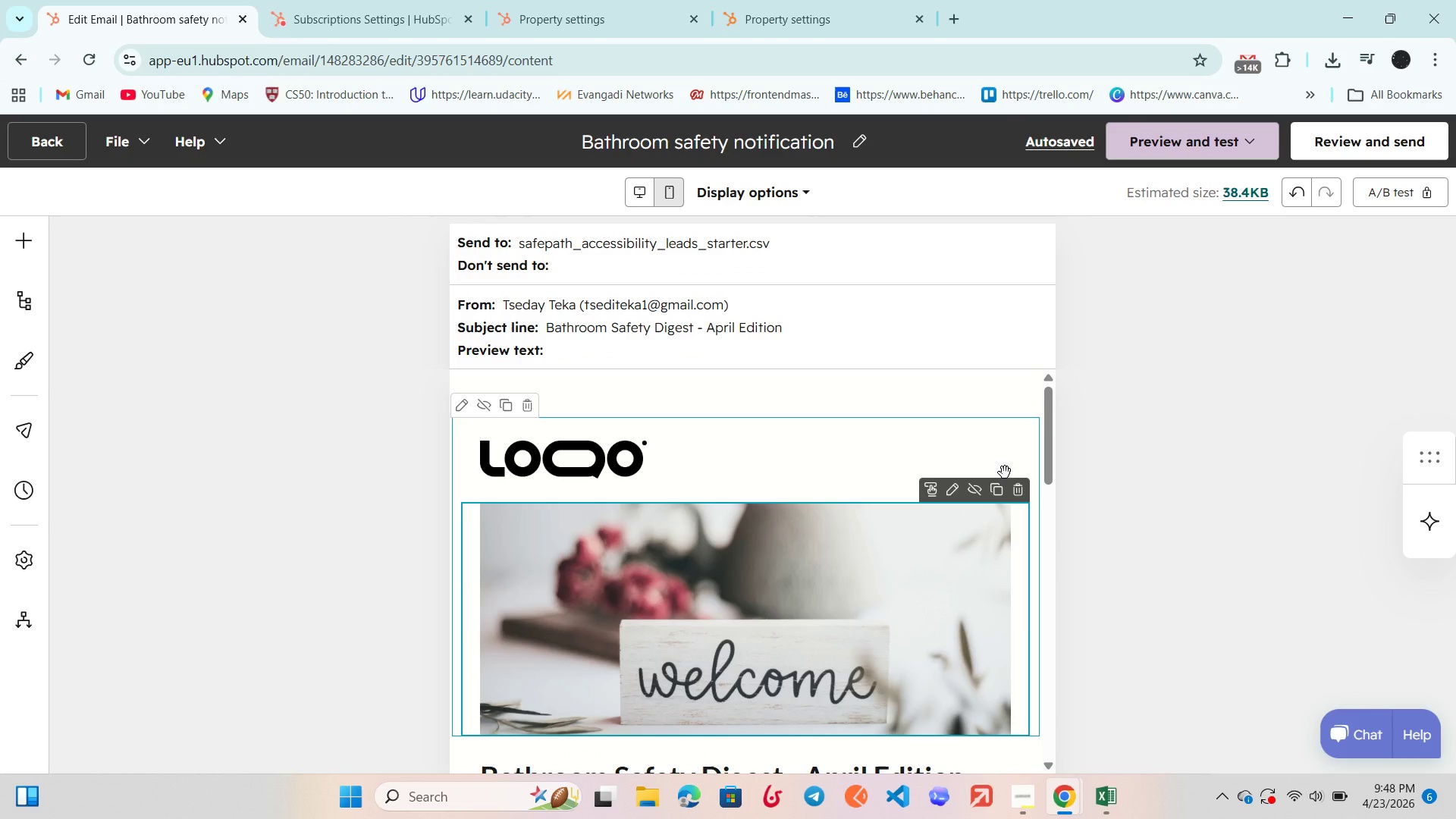 
key(F11)
 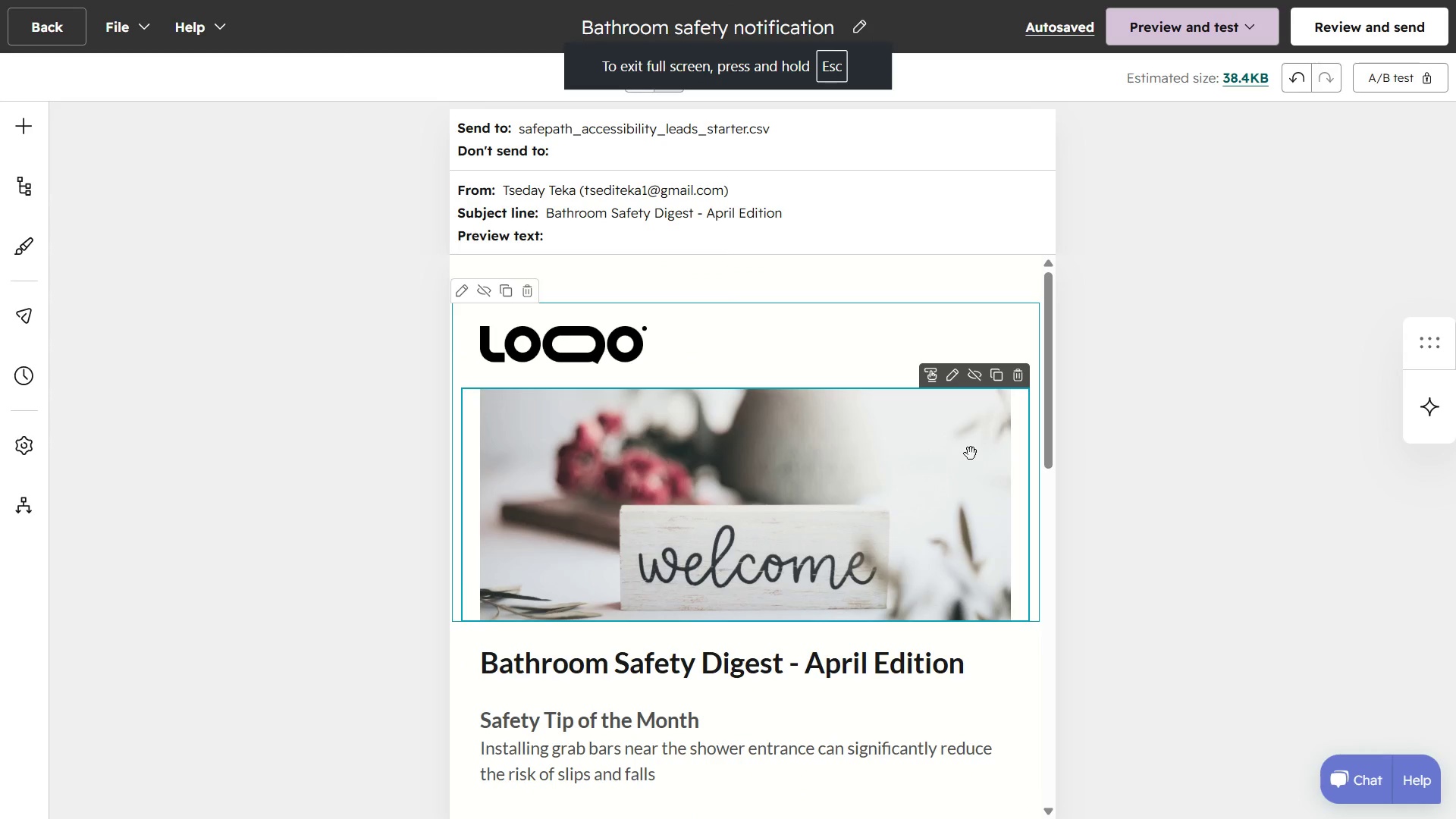 
scroll: coordinate [971, 453], scroll_direction: up, amount: 4.0
 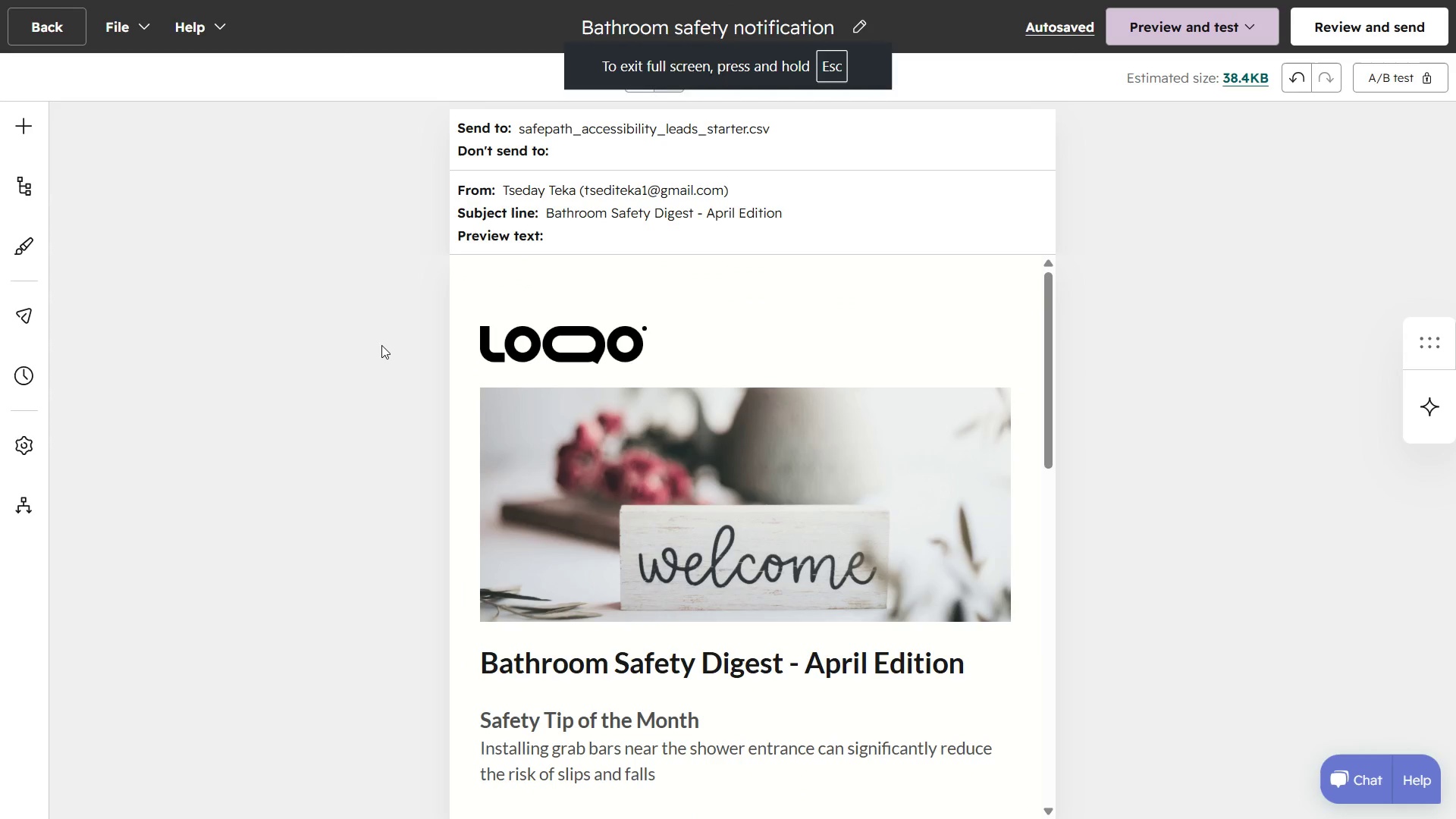 
scroll: coordinate [497, 354], scroll_direction: down, amount: 9.0
 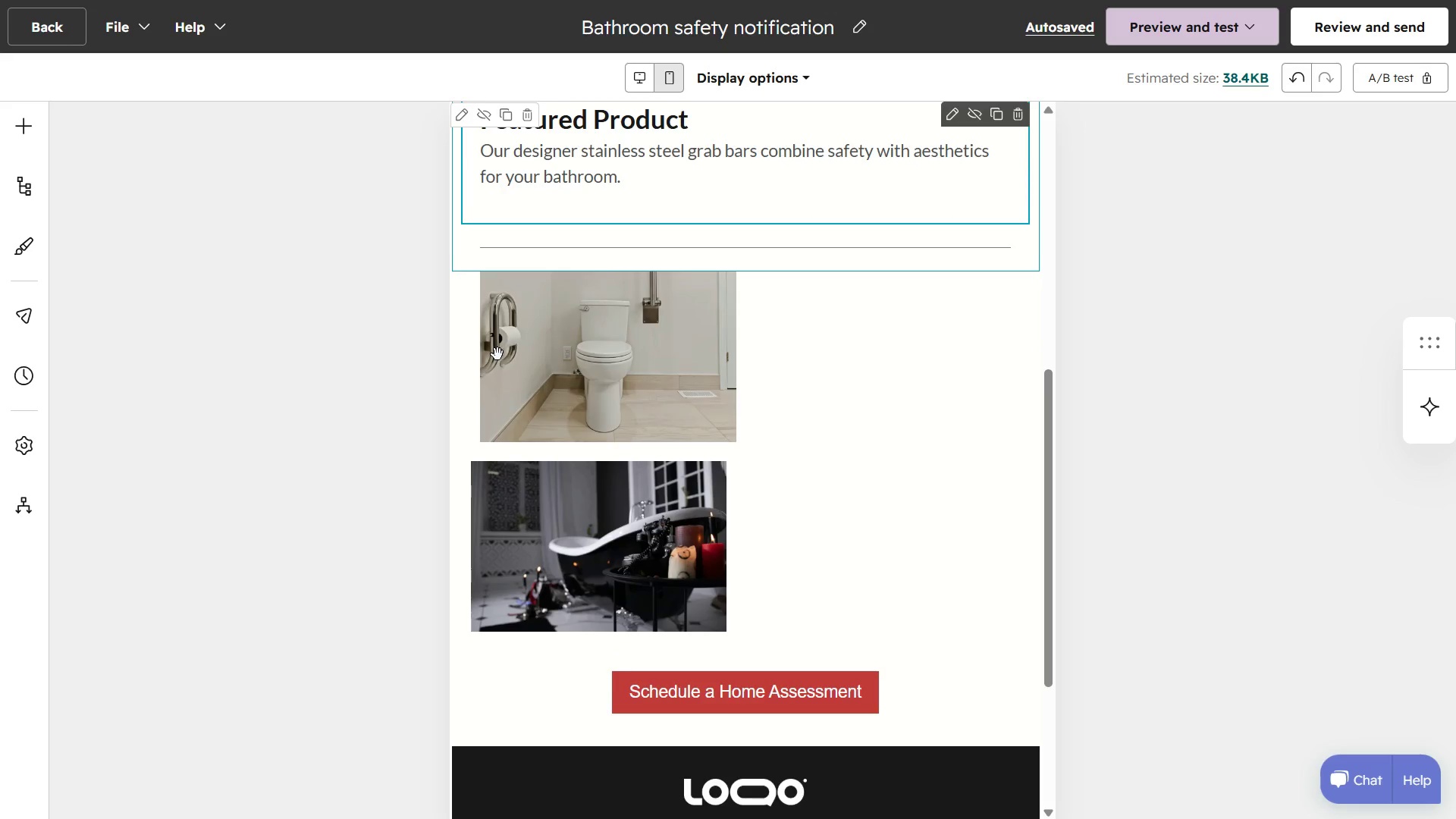 
scroll: coordinate [497, 354], scroll_direction: up, amount: 1.0
 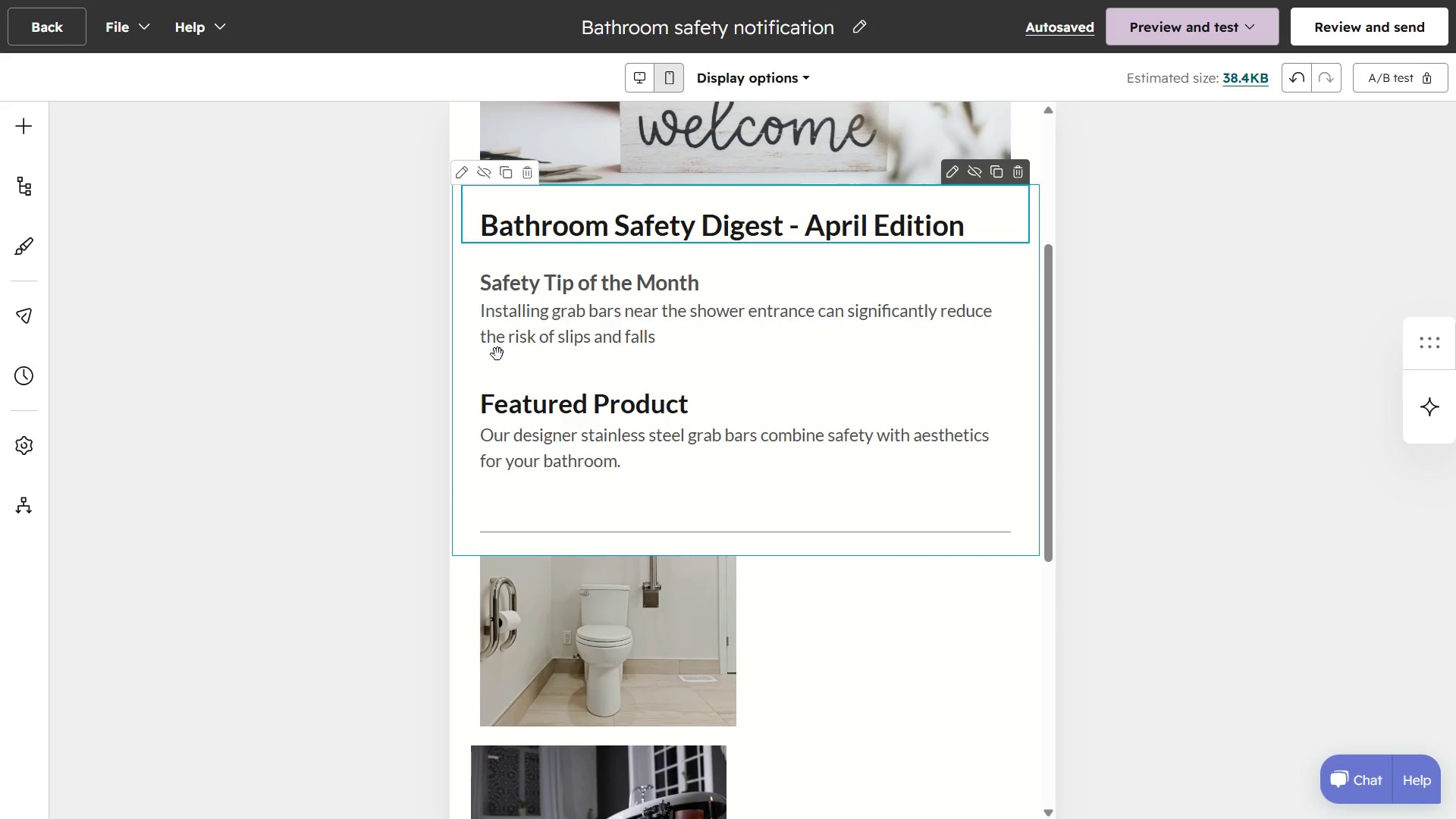 
scroll: coordinate [497, 354], scroll_direction: none, amount: 0.0
 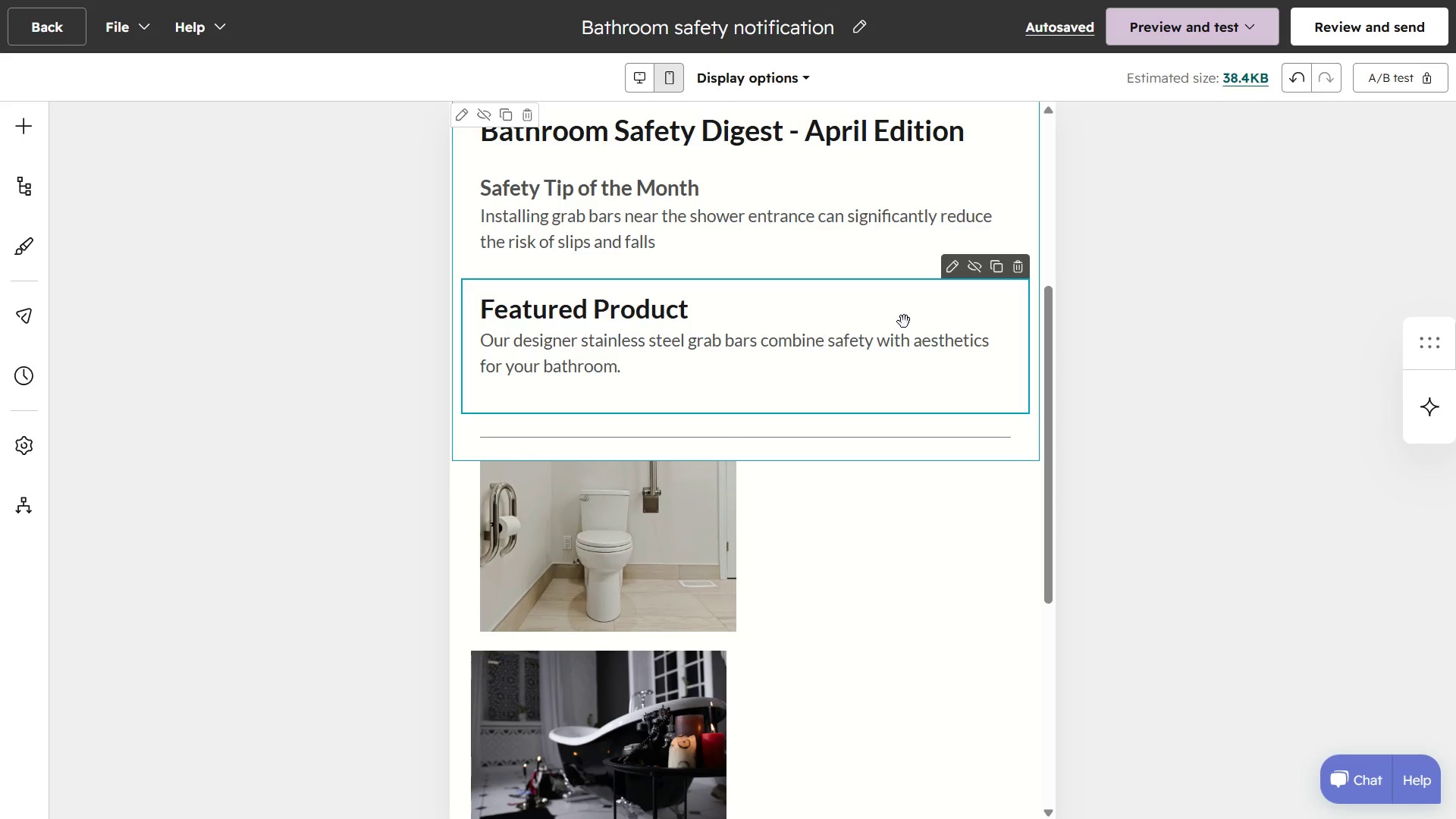 
wait(5.09)
 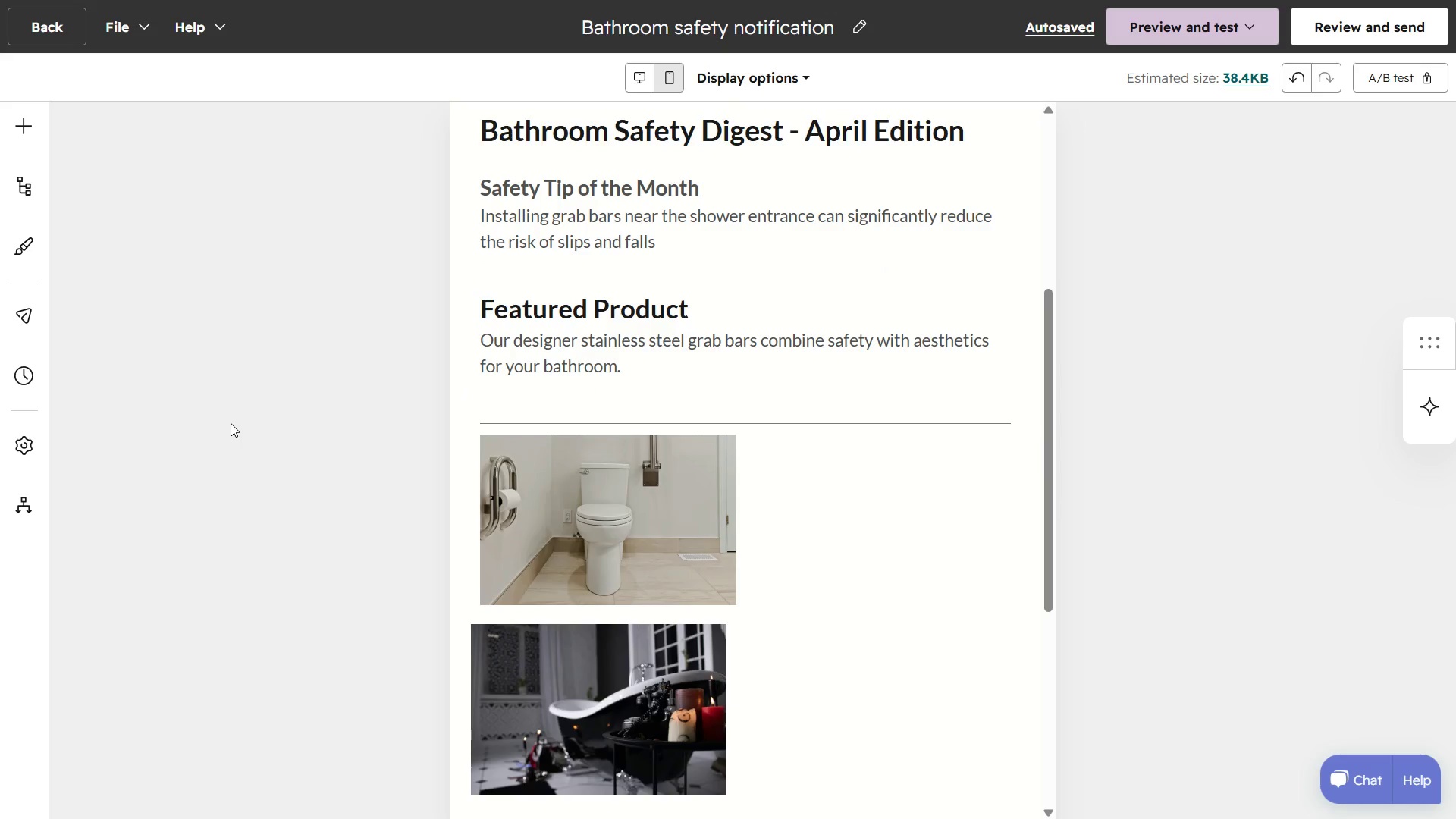 
scroll: coordinate [858, 386], scroll_direction: down, amount: 9.0
 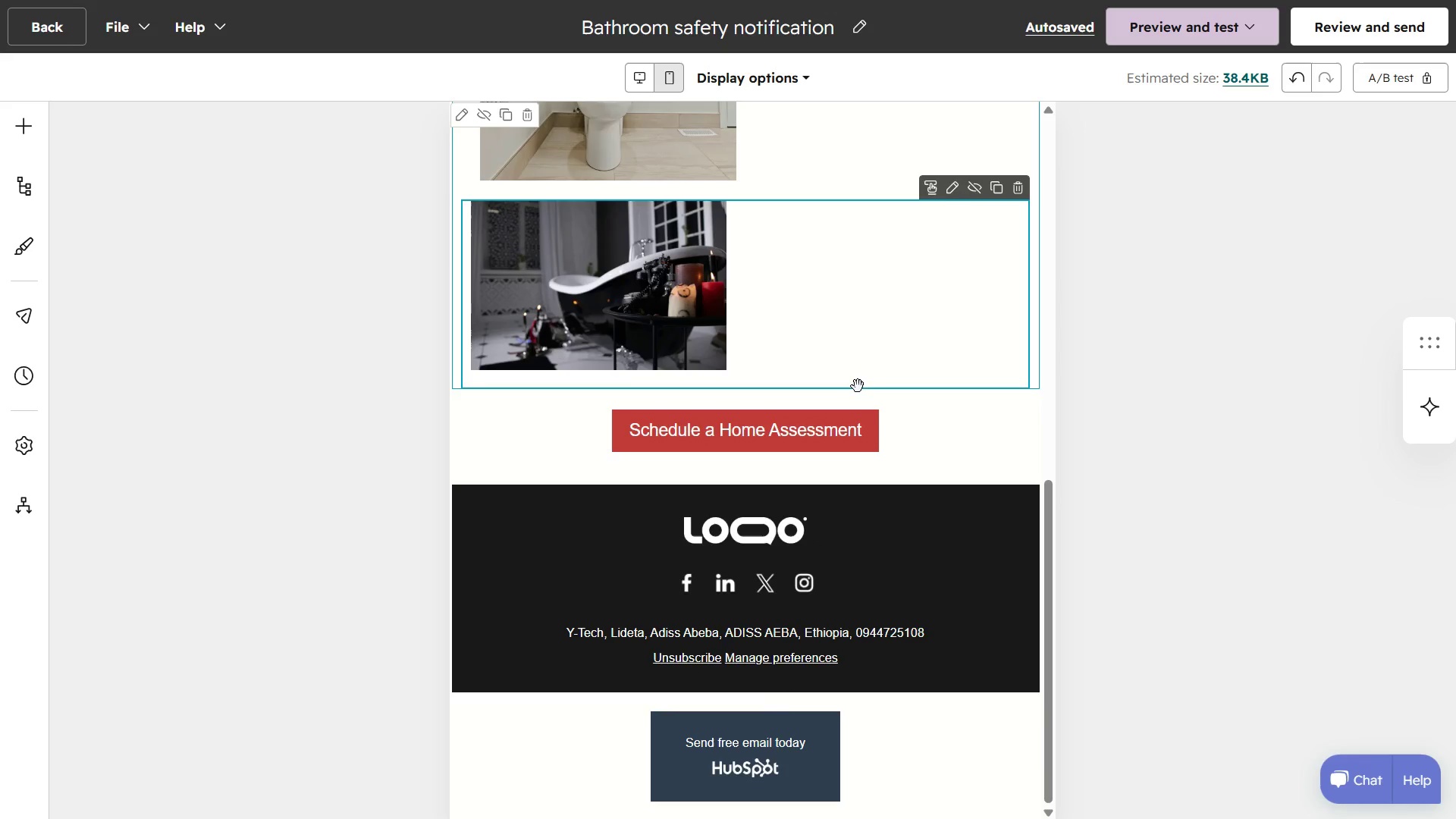 
scroll: coordinate [858, 386], scroll_direction: none, amount: 0.0
 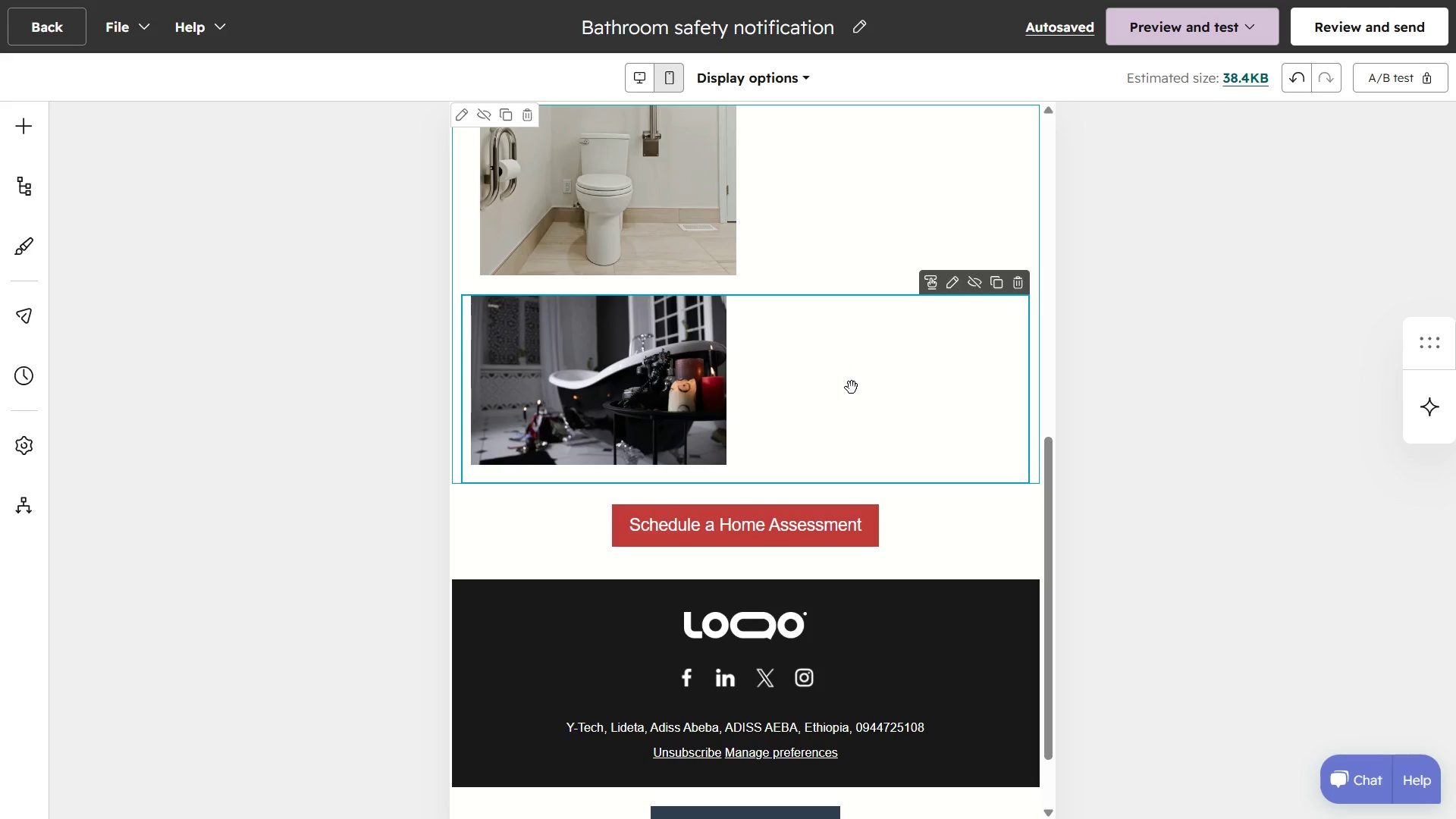 
scroll: coordinate [846, 391], scroll_direction: up, amount: 12.0
 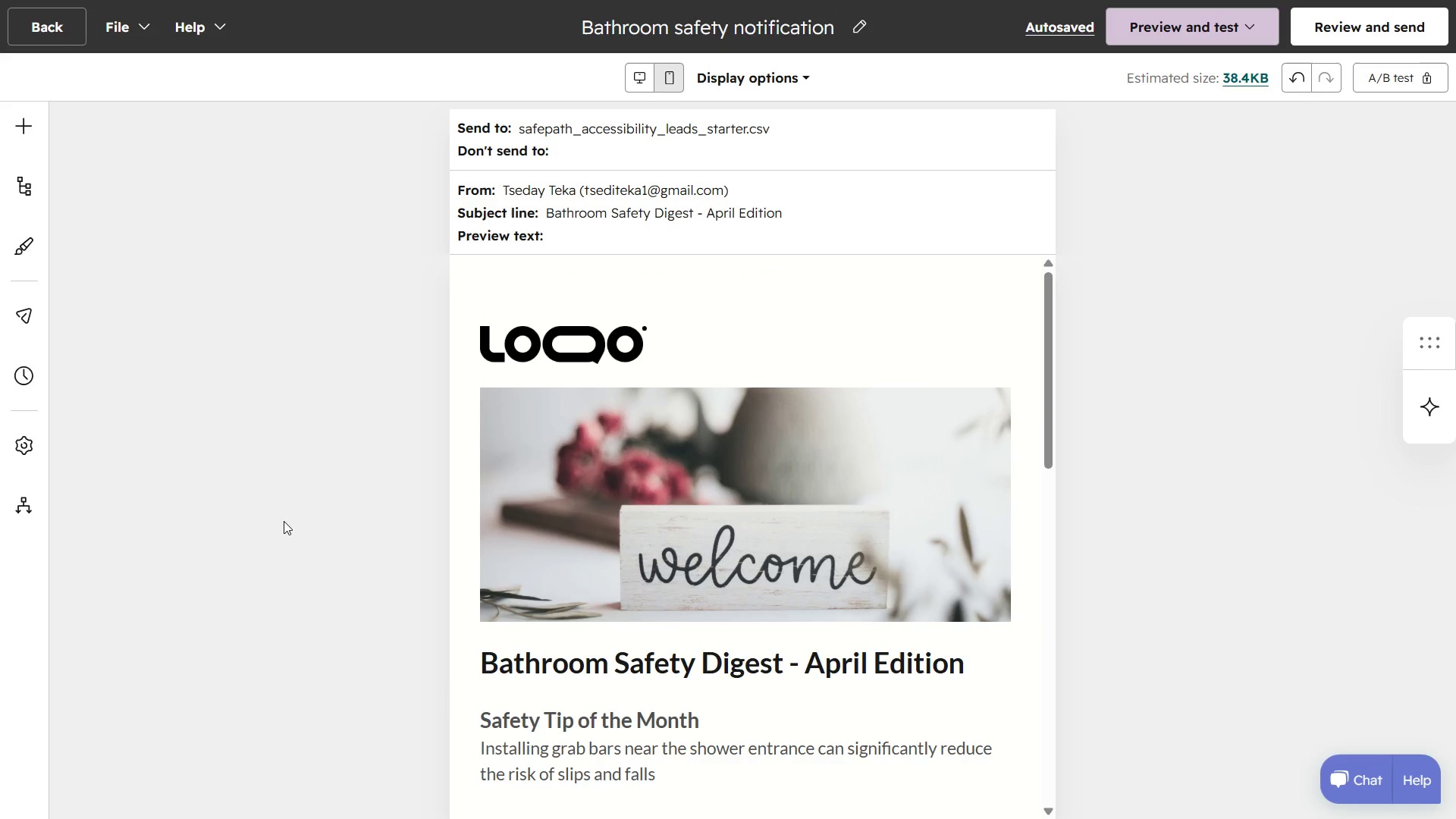 
key(Meta+Shift+S)
 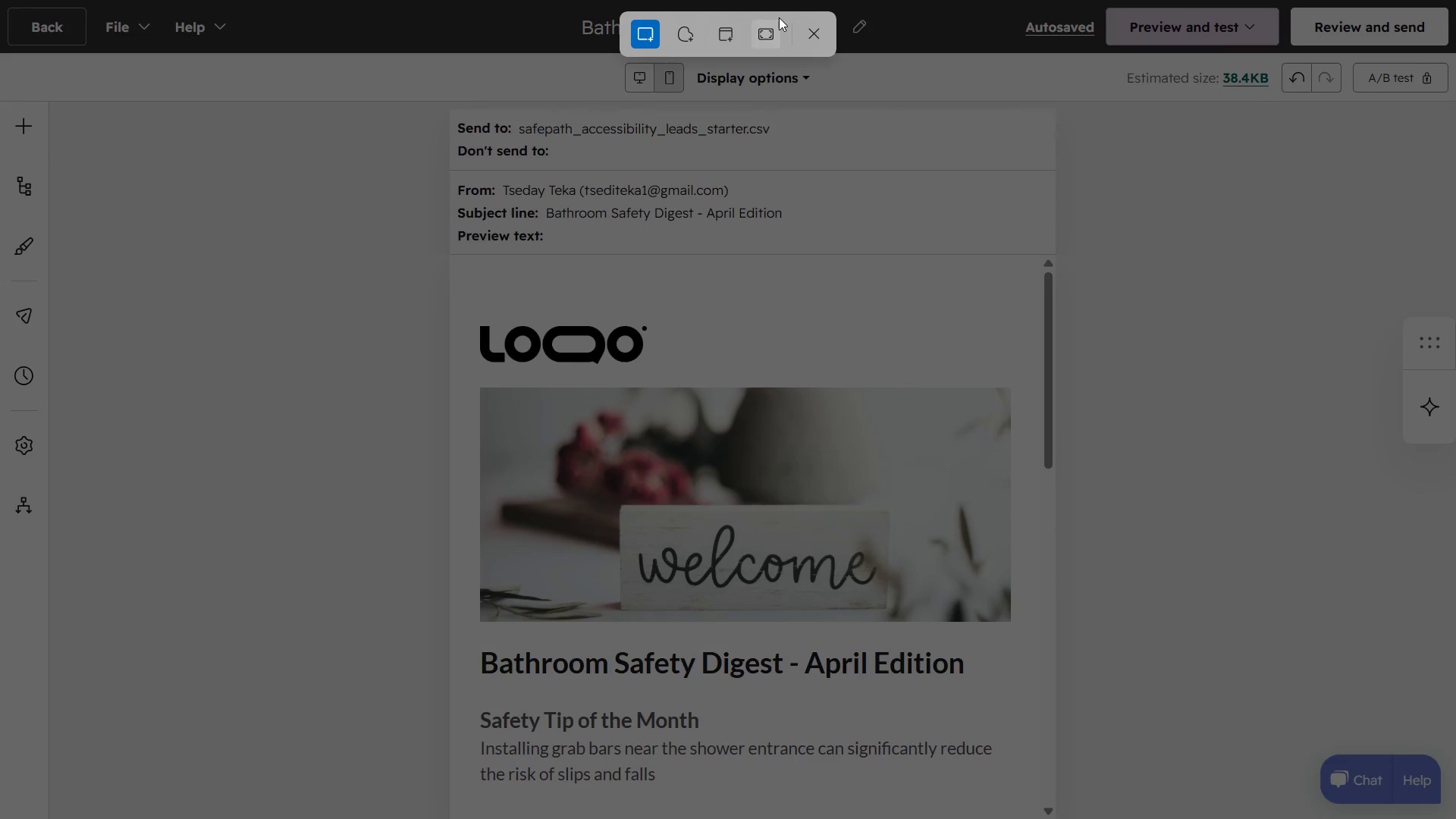 
left_click([773, 20])
 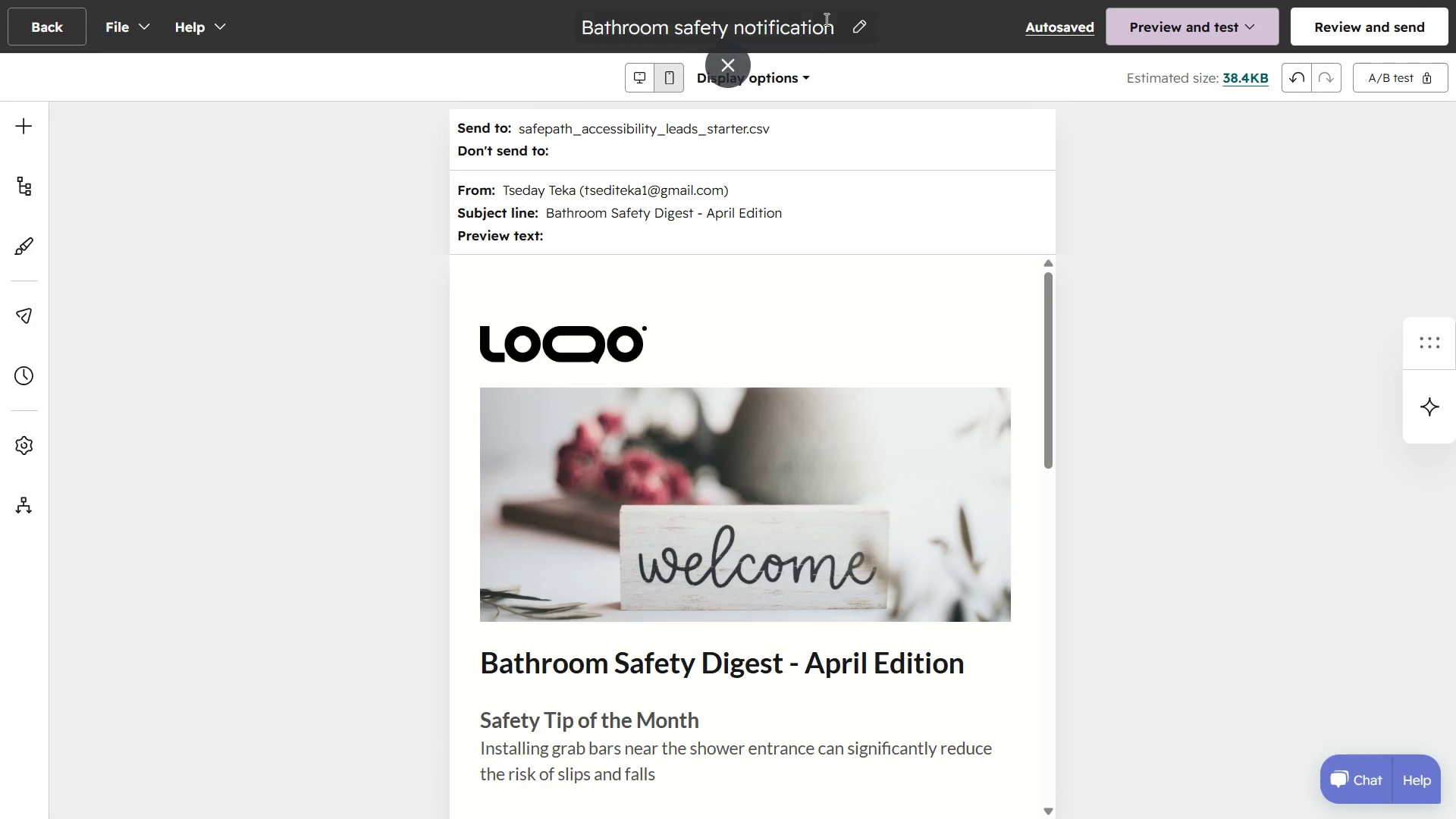 
left_click([727, 67])
 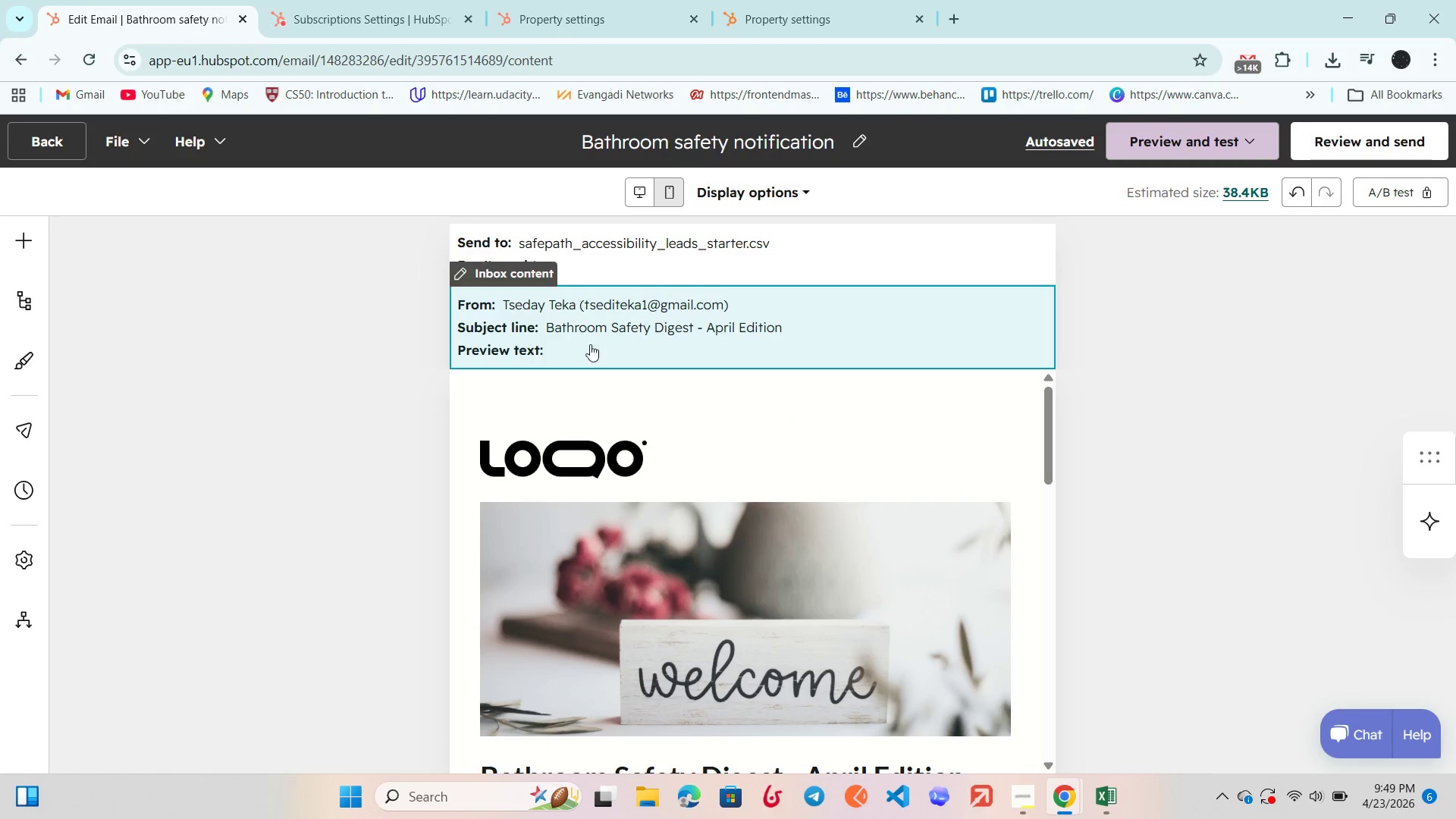 
left_click([629, 193])
 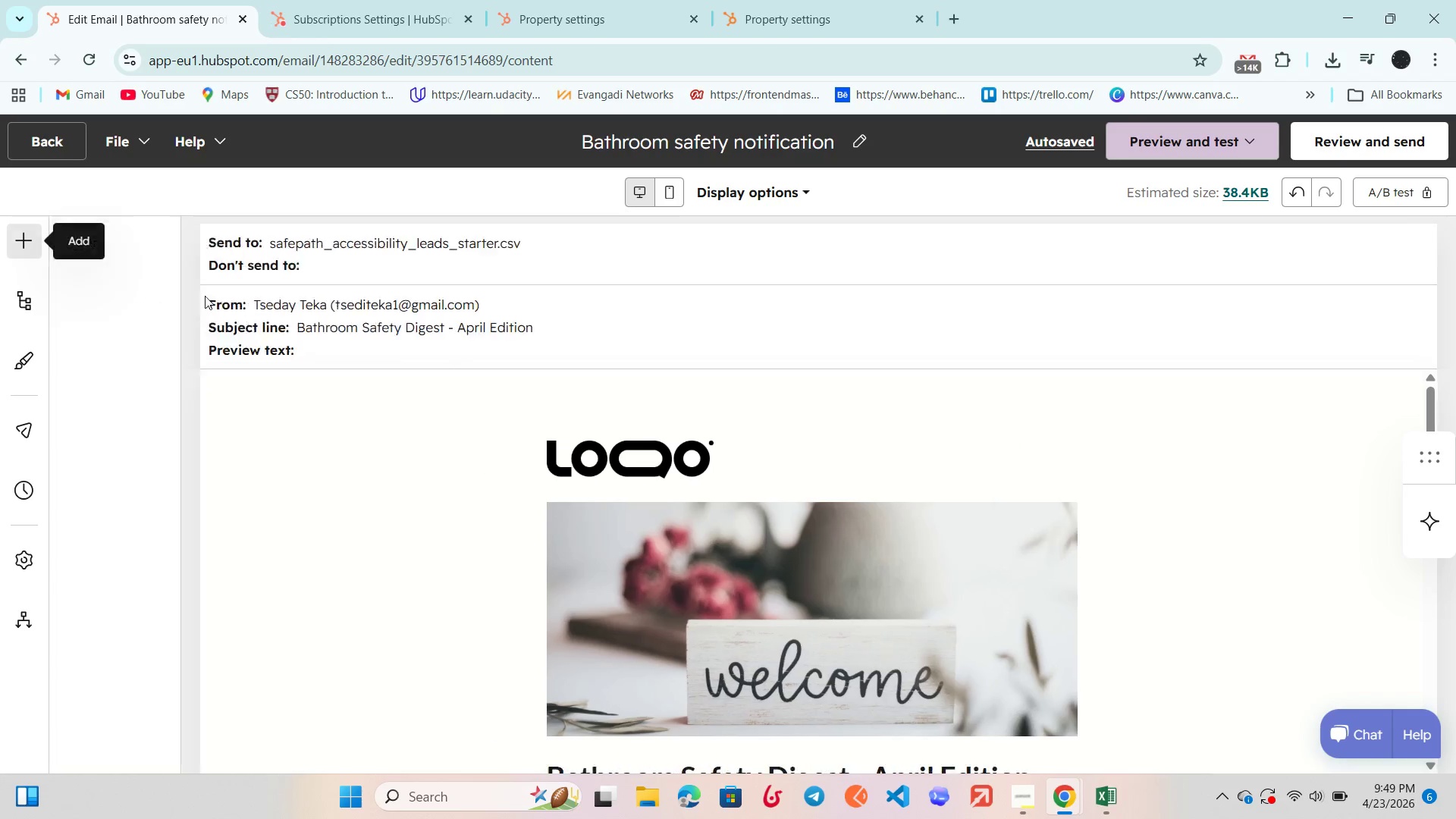 
mouse_move([1041, 806])
 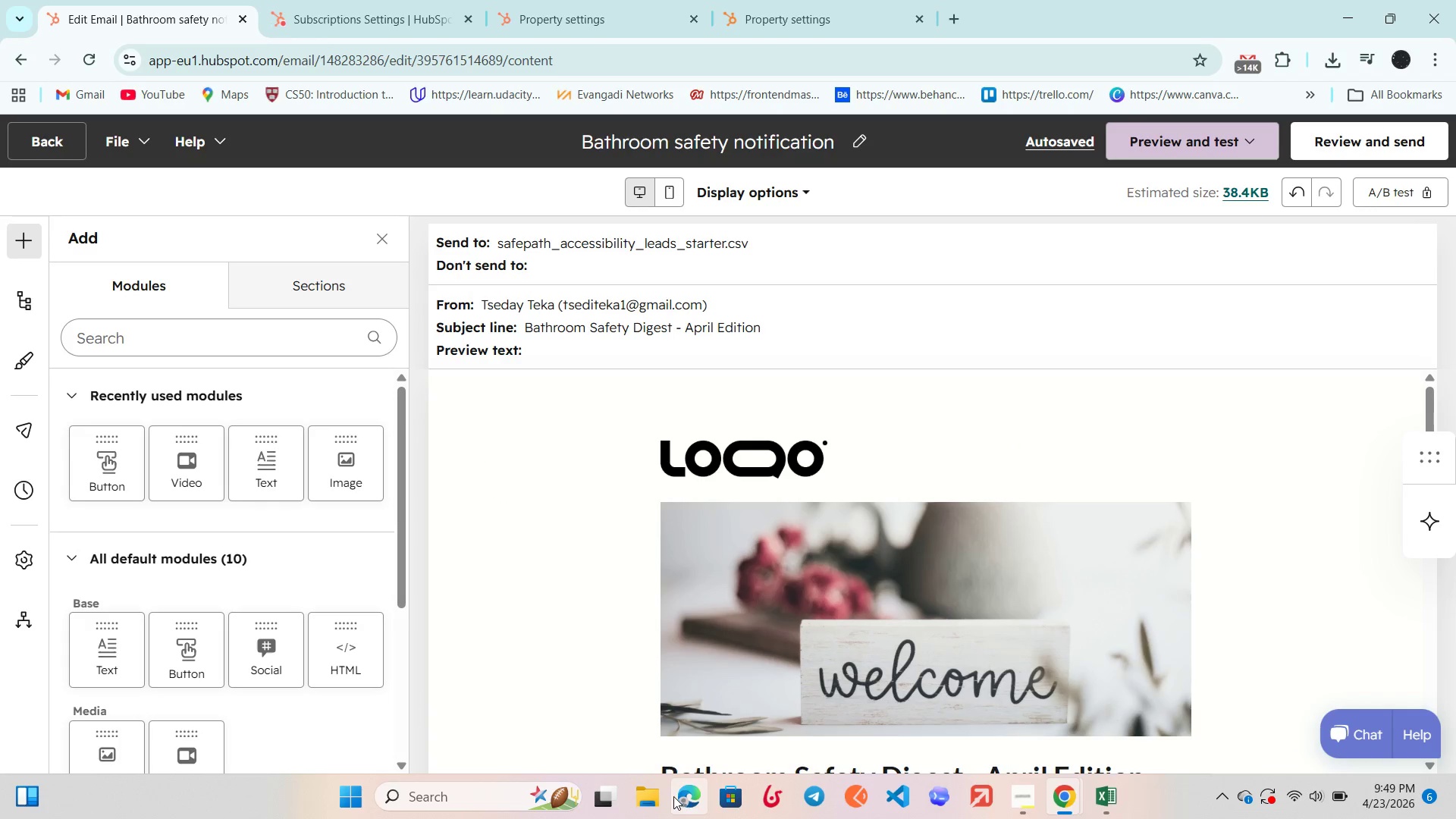 
left_click([657, 796])
 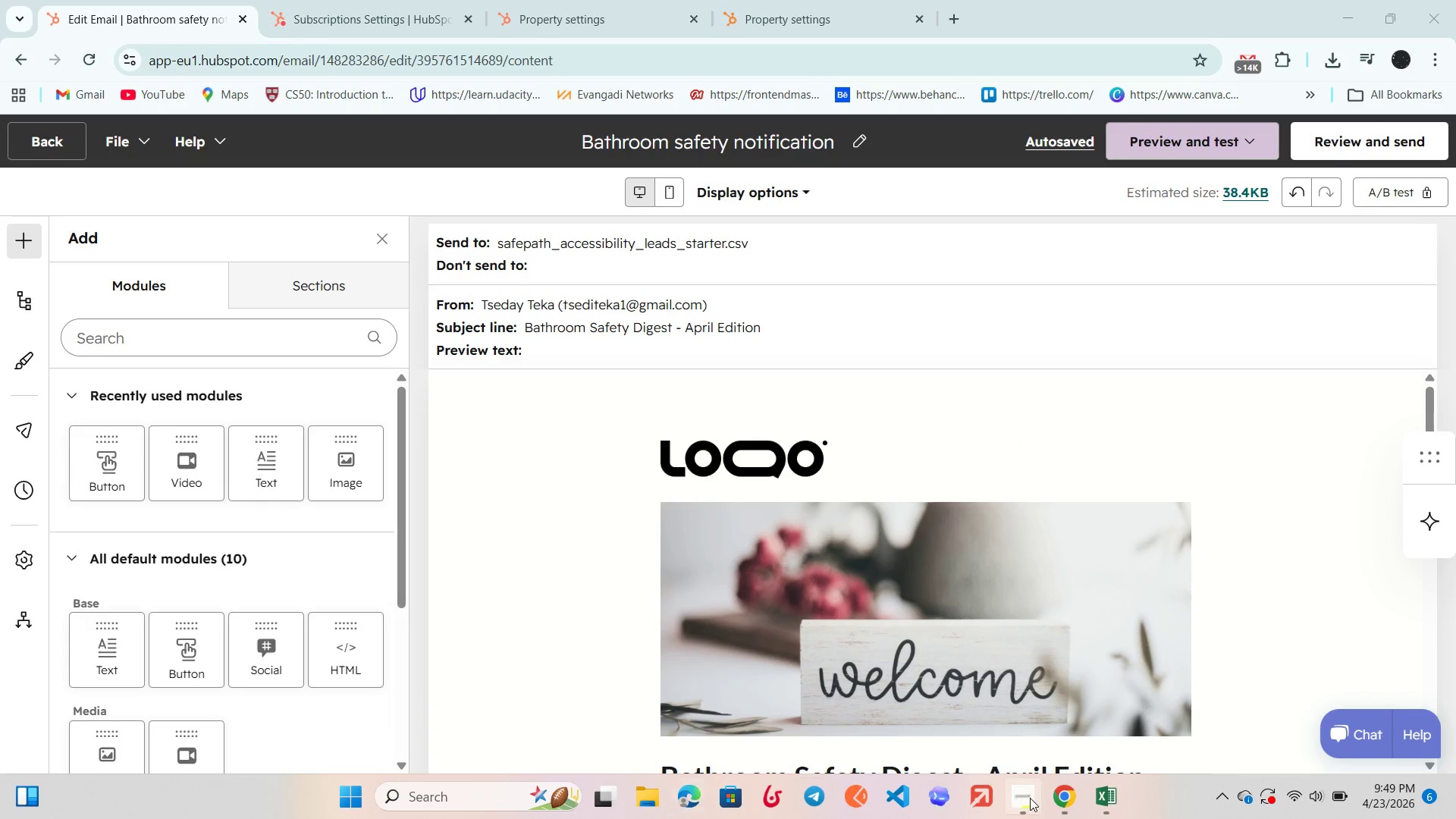 
left_click([1031, 805])